 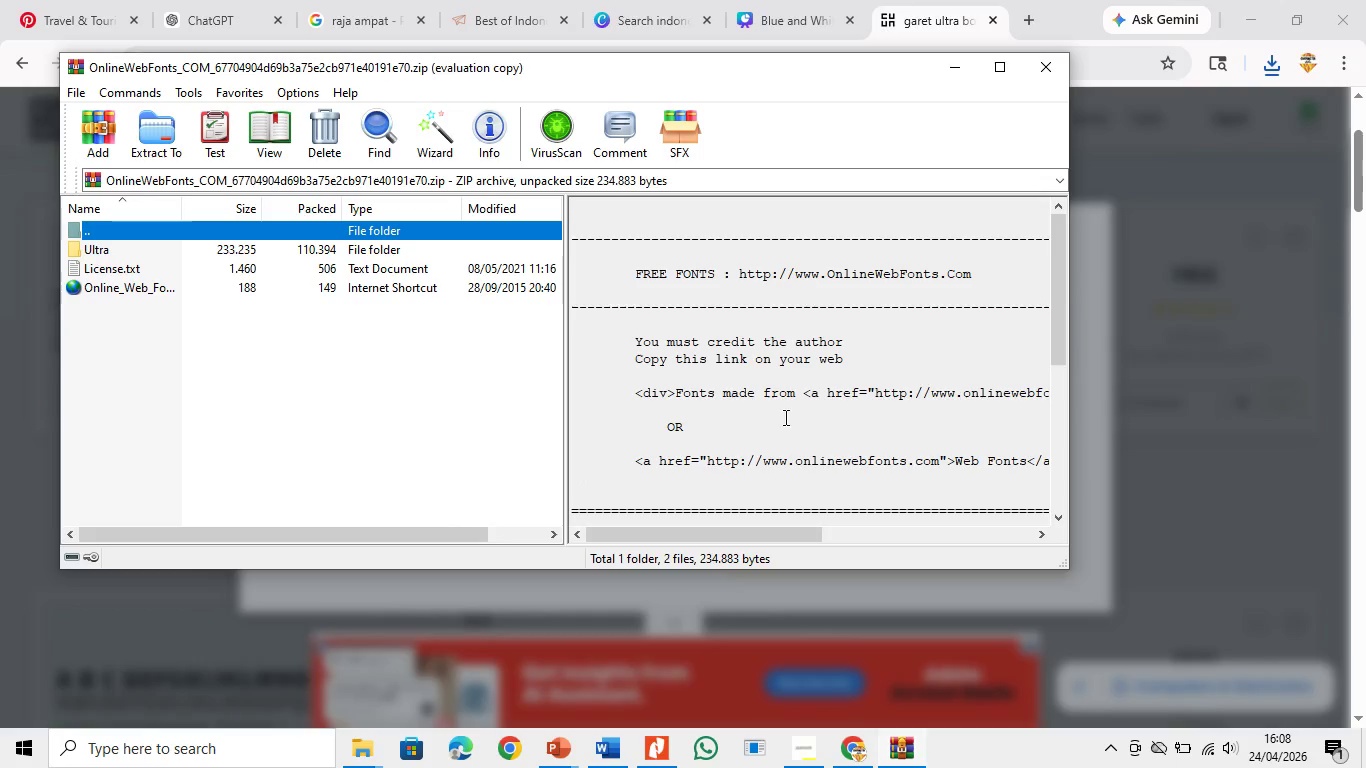 
double_click([366, 246])
 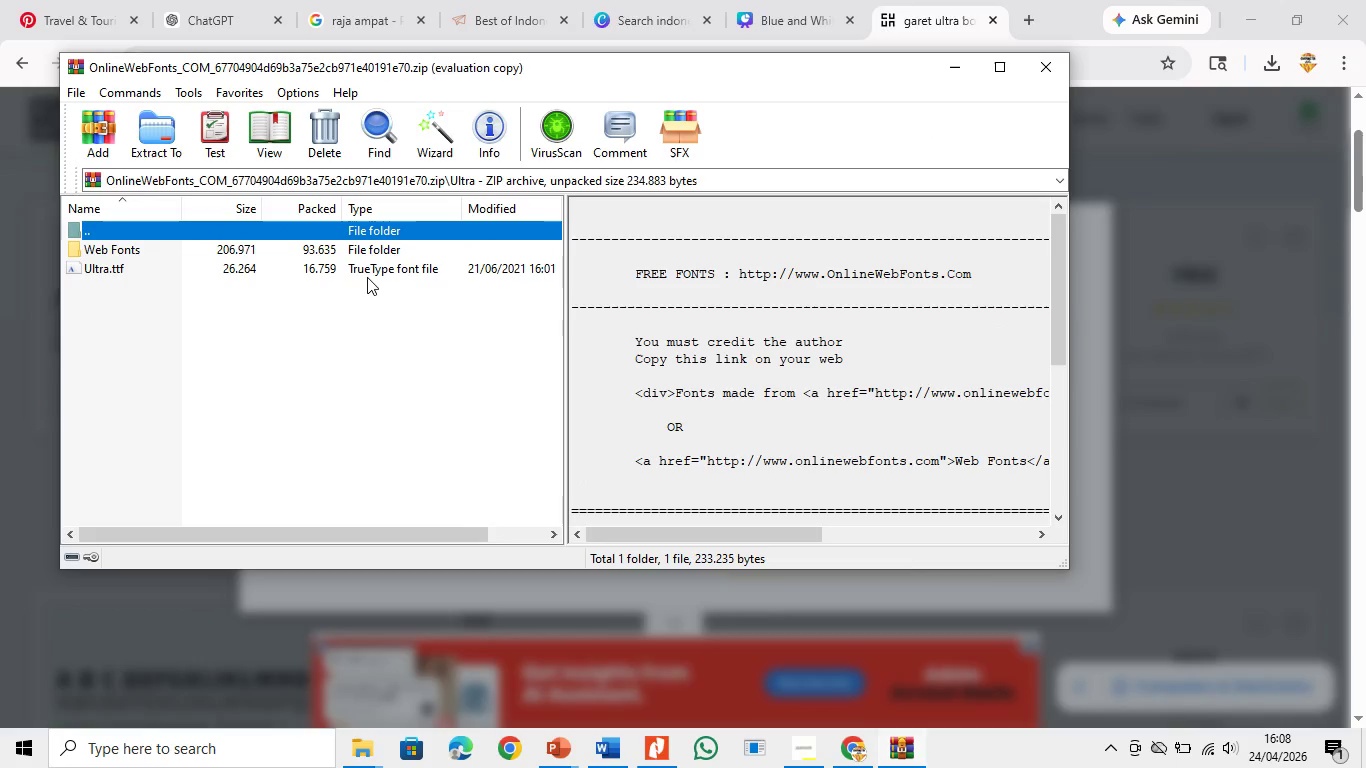 
left_click([367, 278])
 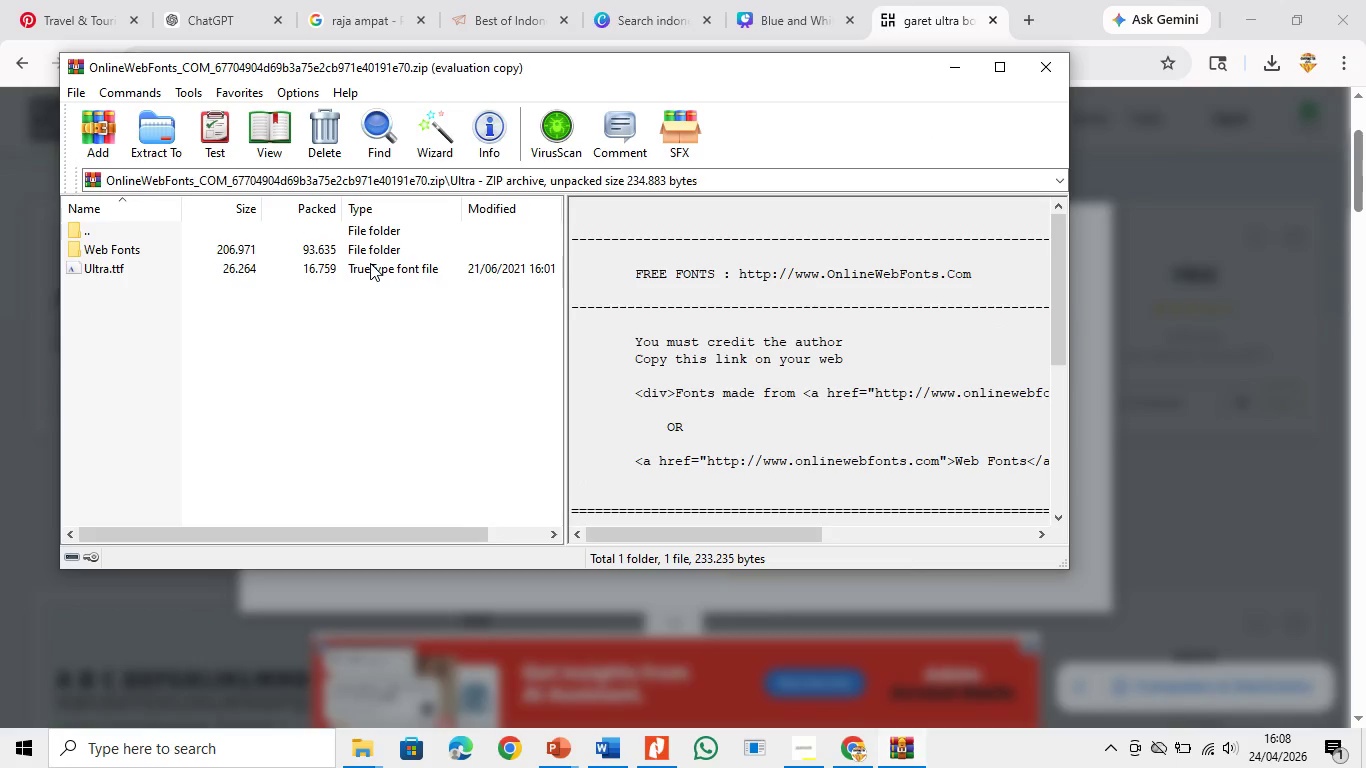 
left_click([370, 263])
 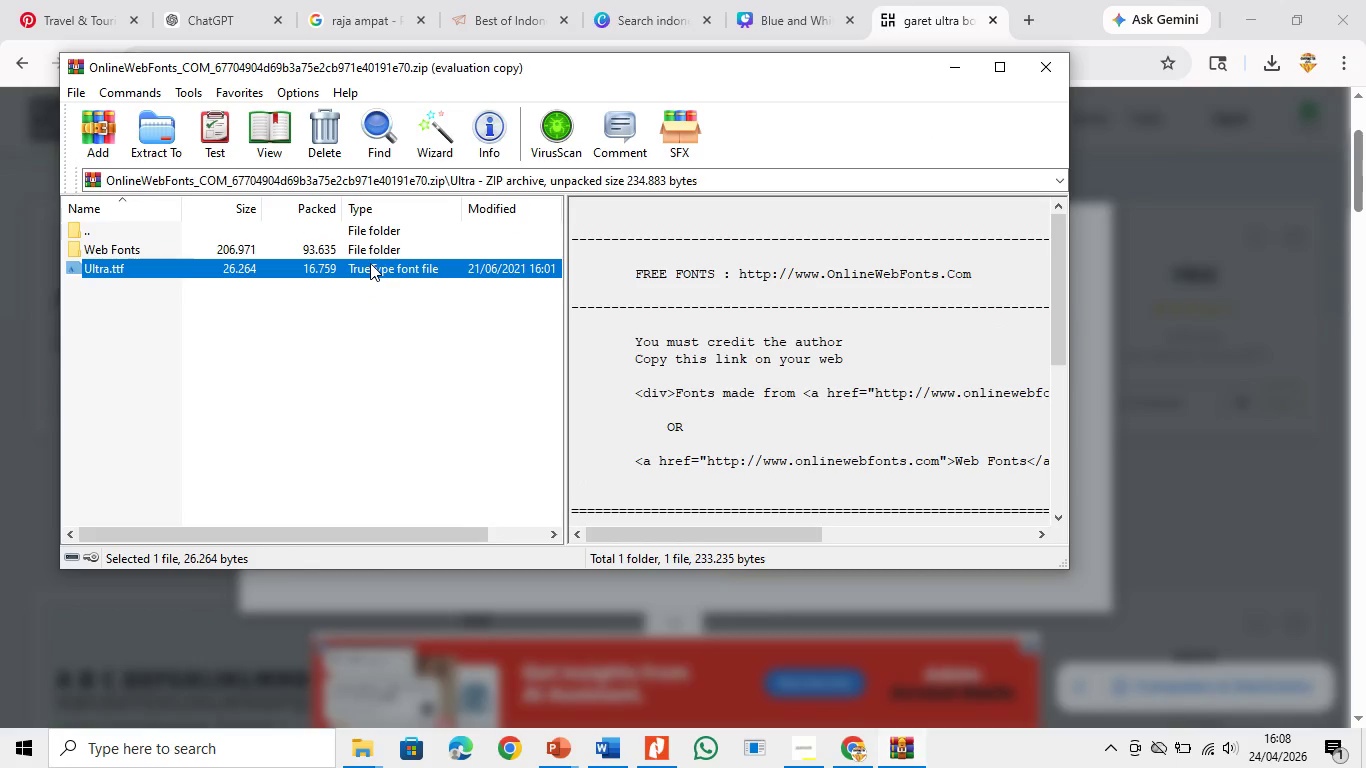 
right_click([370, 263])
 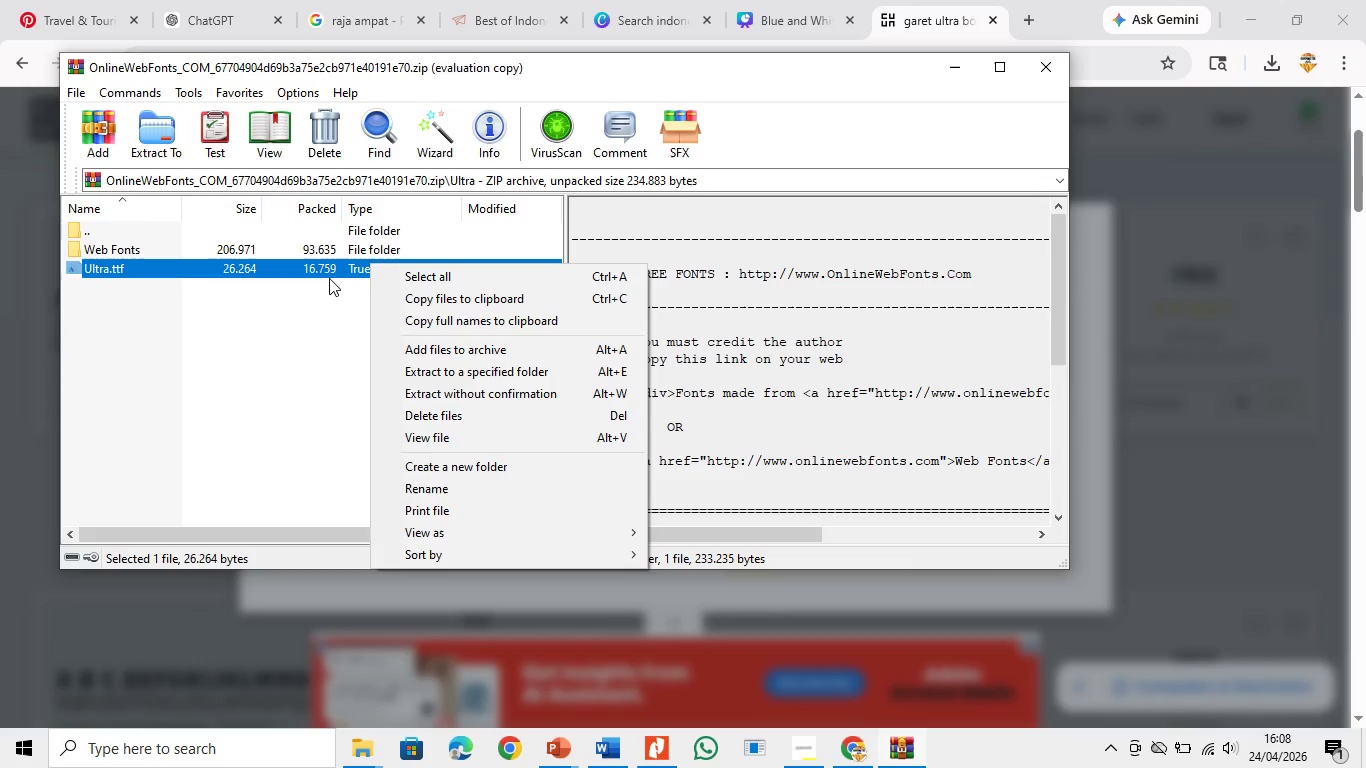 
double_click([326, 268])
 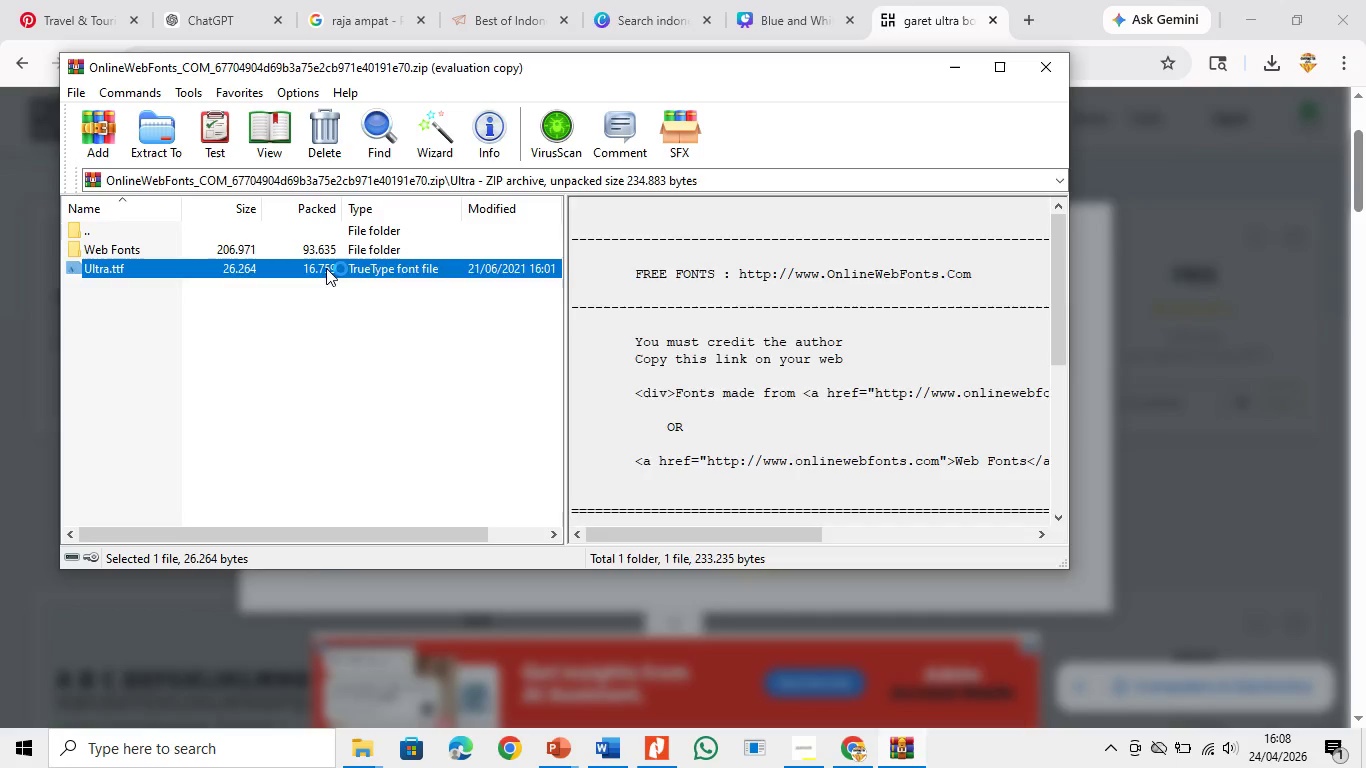 
triple_click([326, 268])
 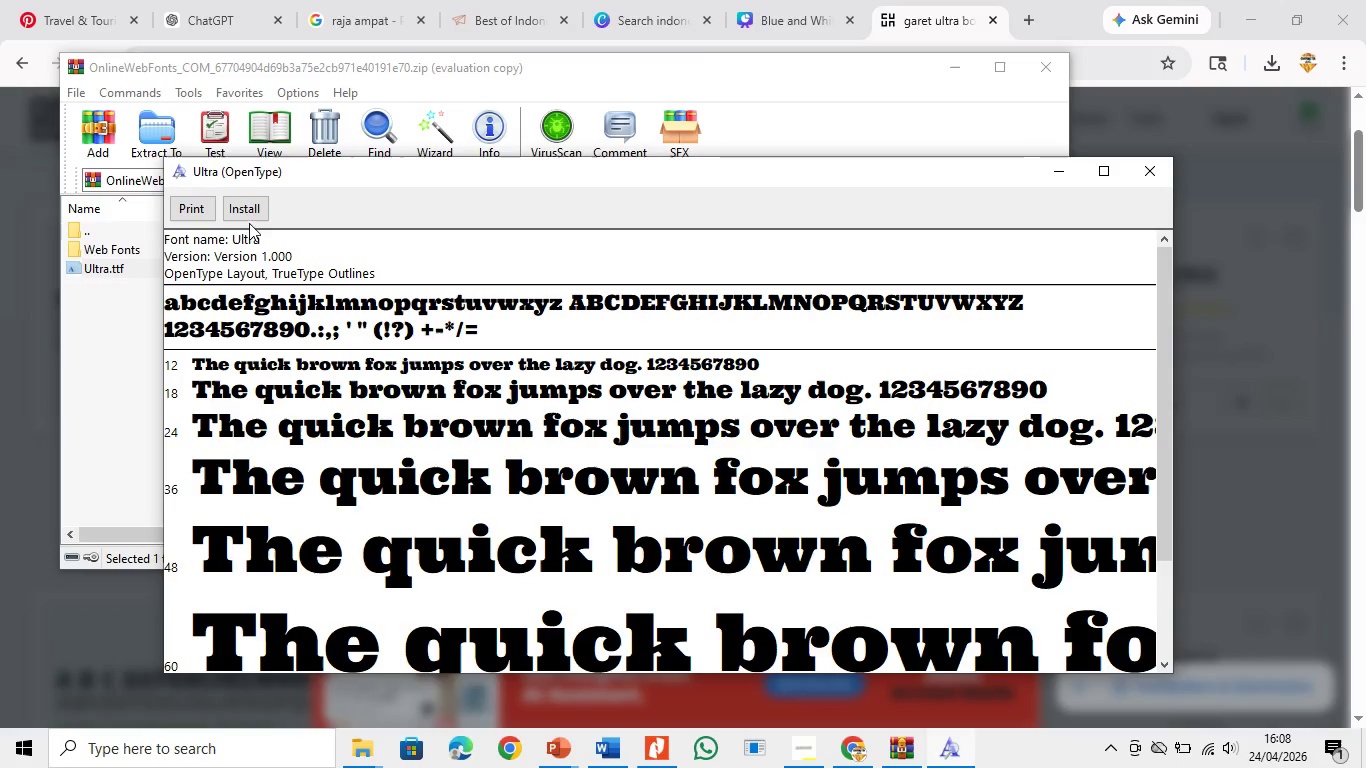 
left_click([249, 208])
 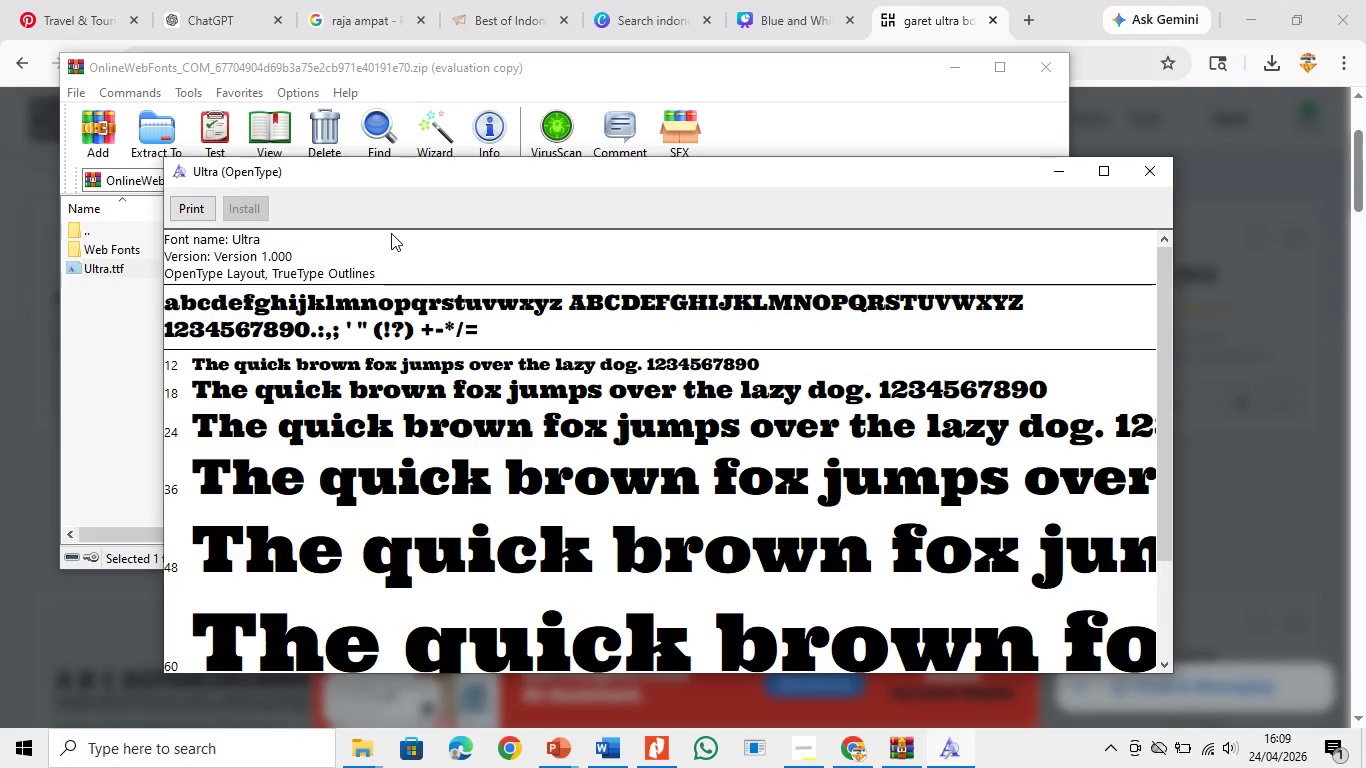 
wait(31.55)
 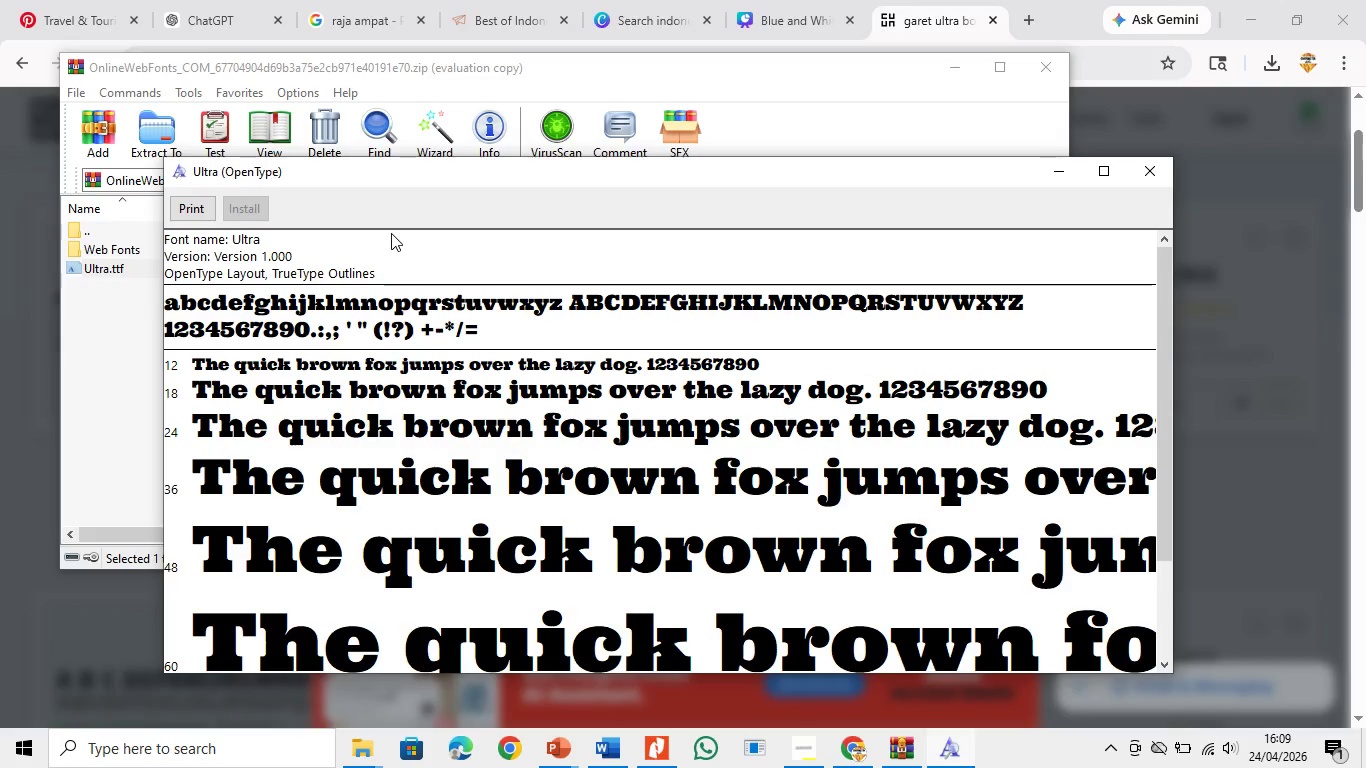 
left_click([1129, 175])
 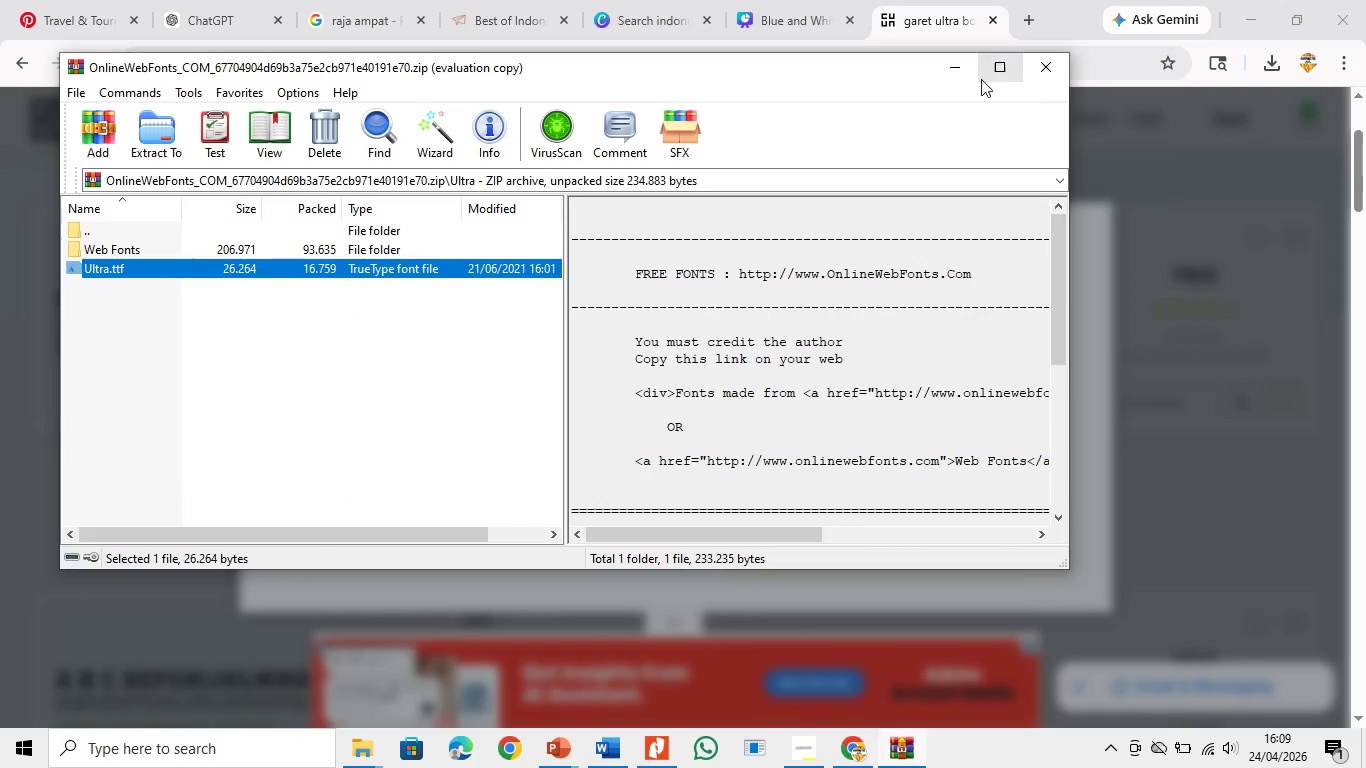 
left_click([963, 66])
 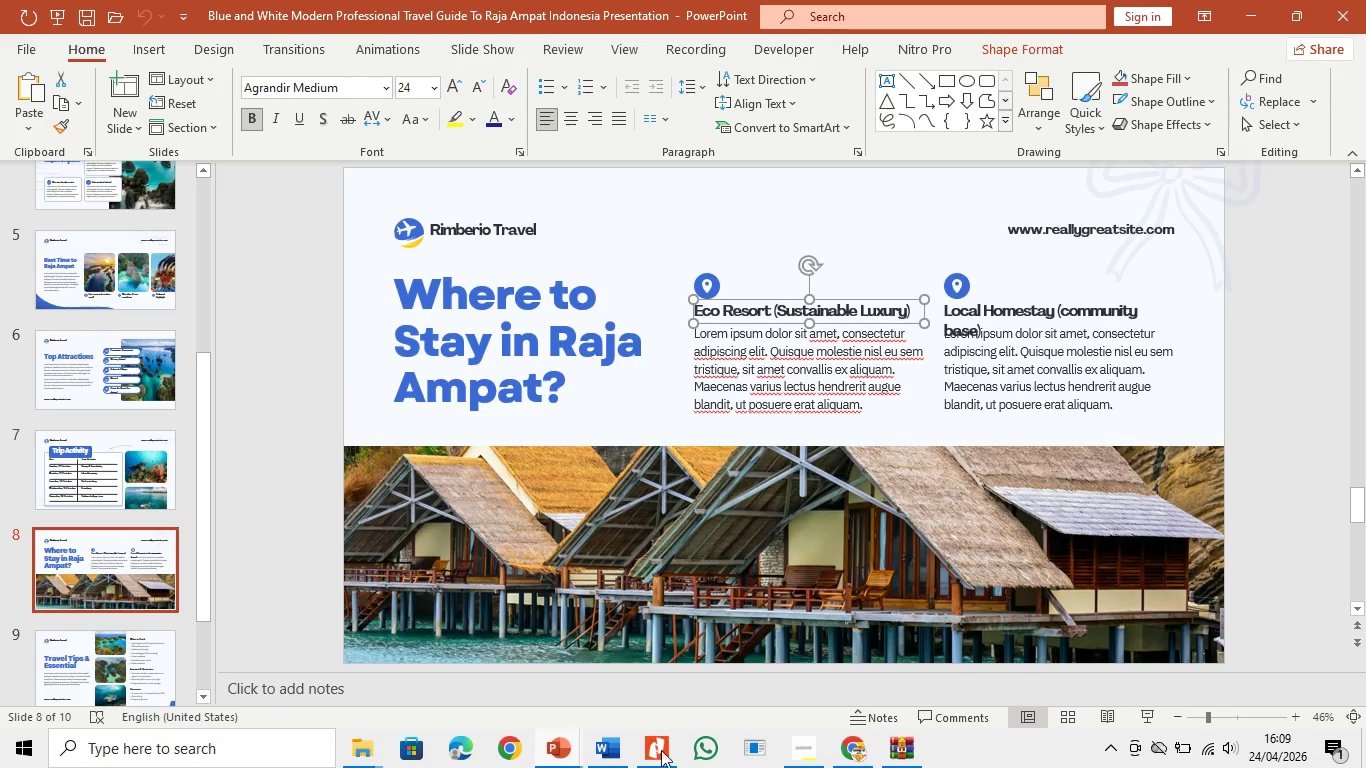 
left_click([551, 747])
 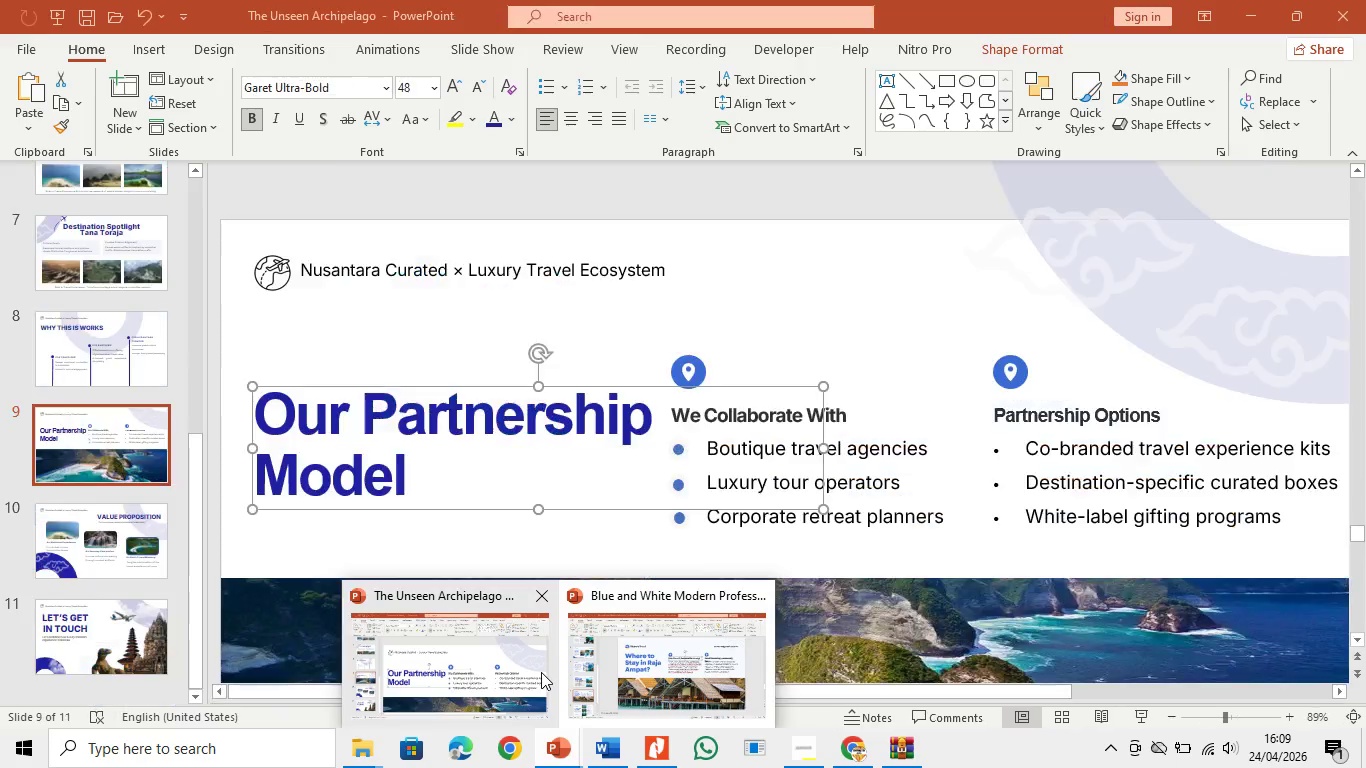 
left_click([541, 672])
 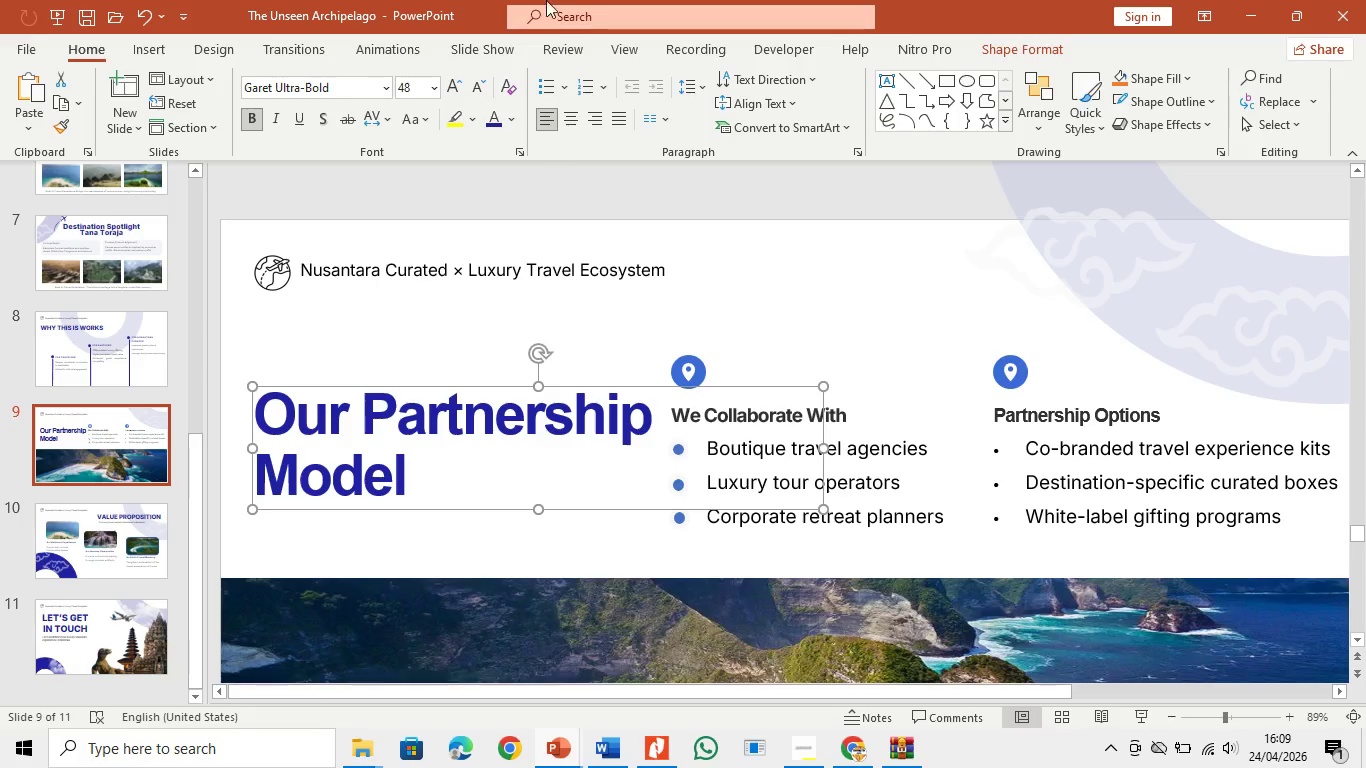 
wait(17.14)
 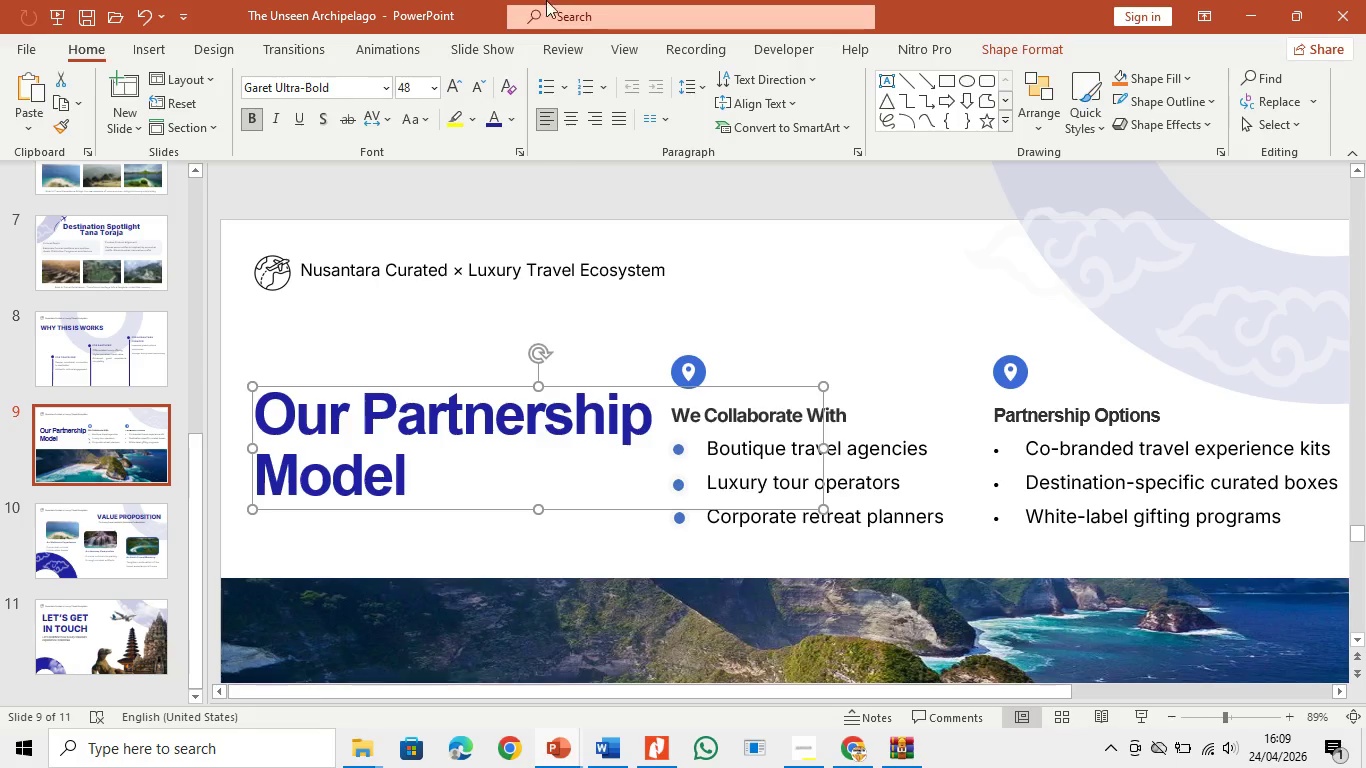 
left_click_drag(start_coordinate=[435, 478], to_coordinate=[254, 380])
 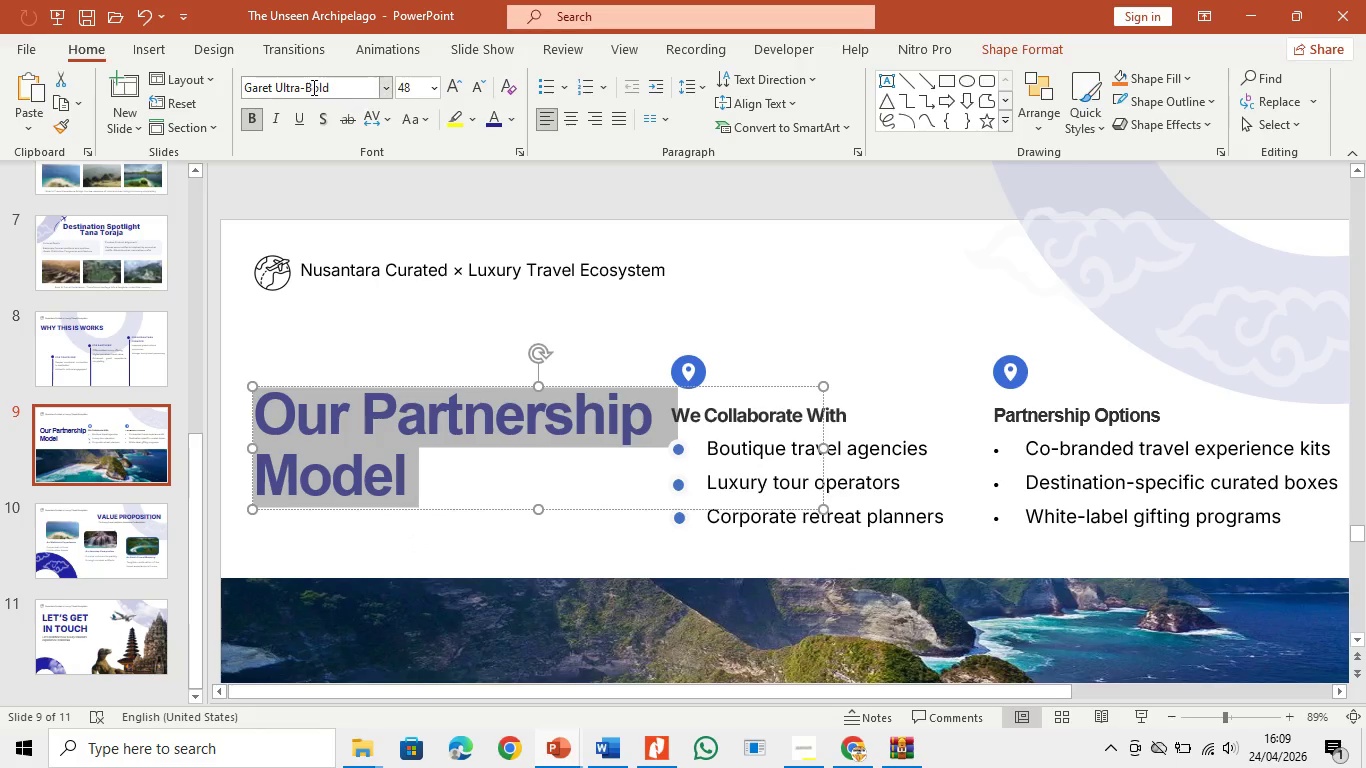 
left_click([313, 87])
 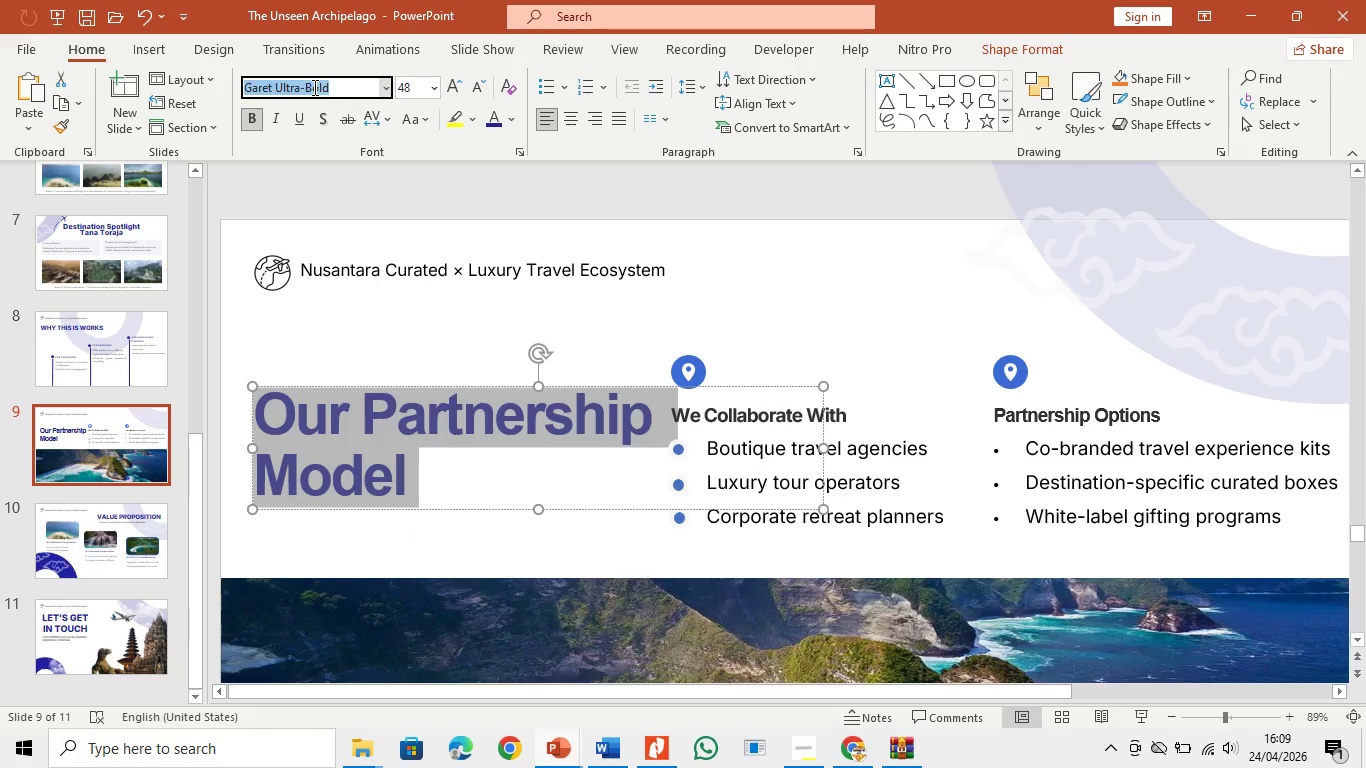 
type(ult)
key(Backspace)
 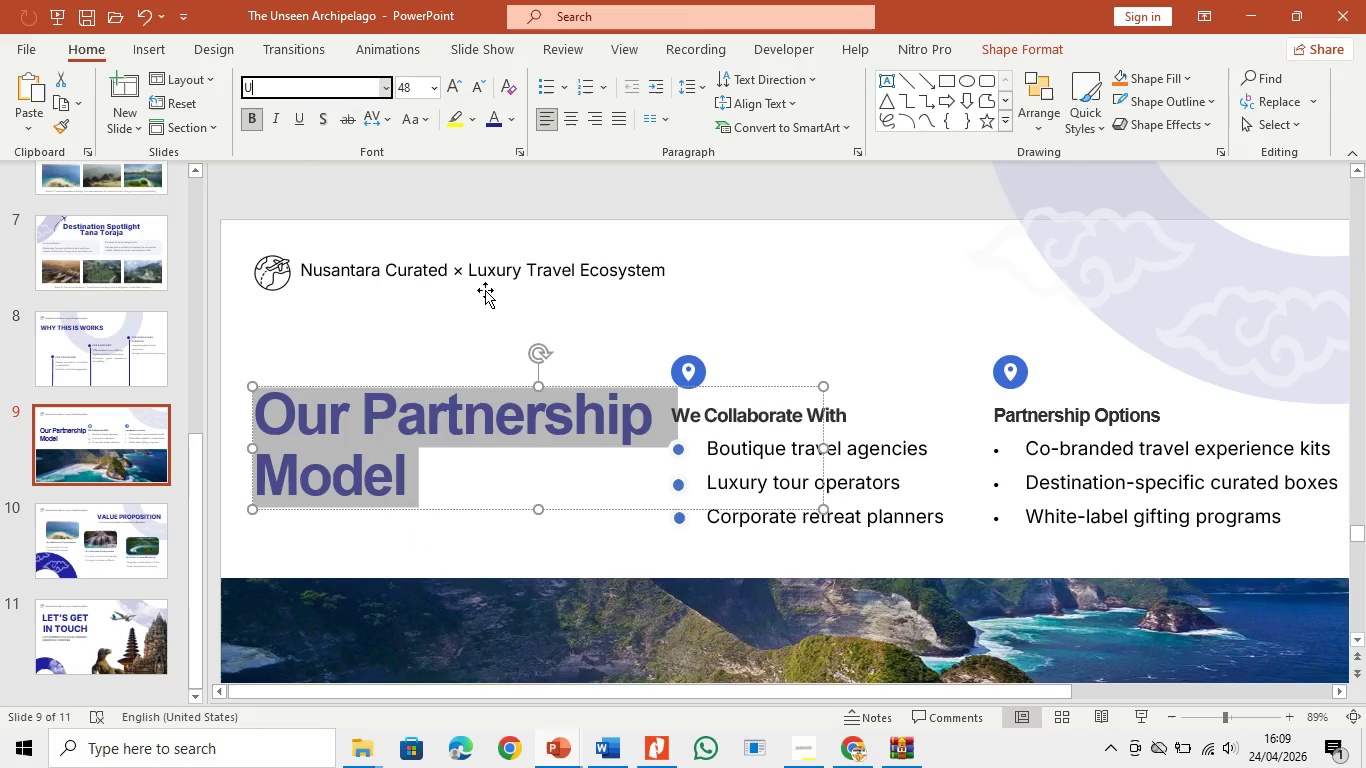 
key(Backspace)
 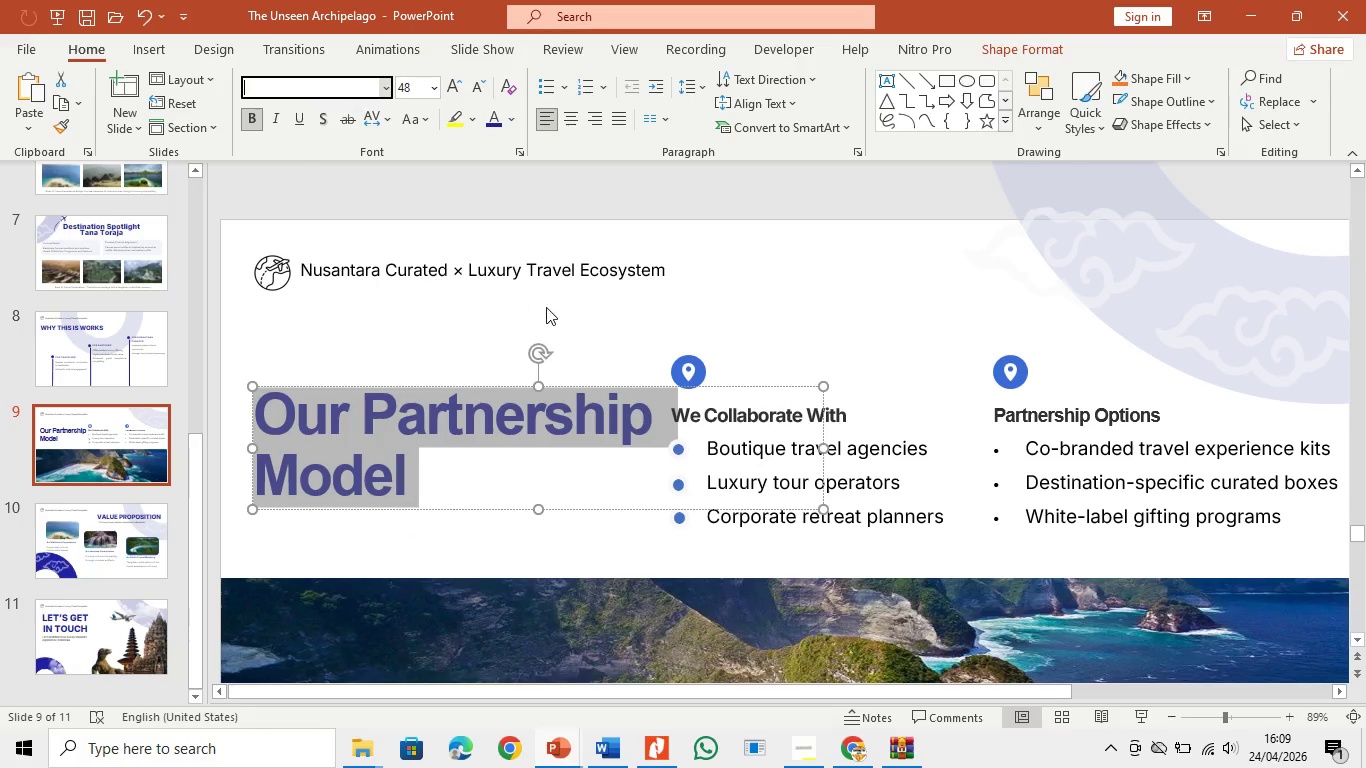 
key(Backspace)
 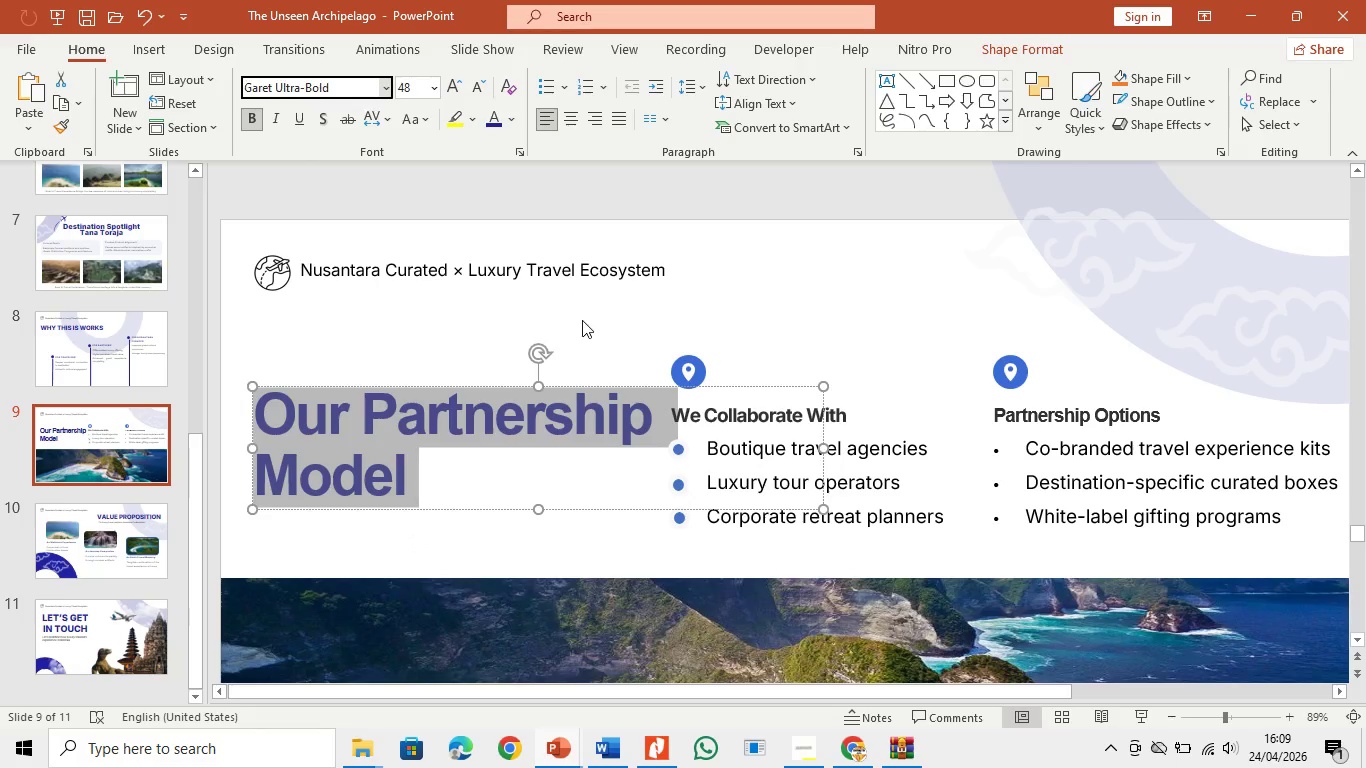 
left_click([582, 320])
 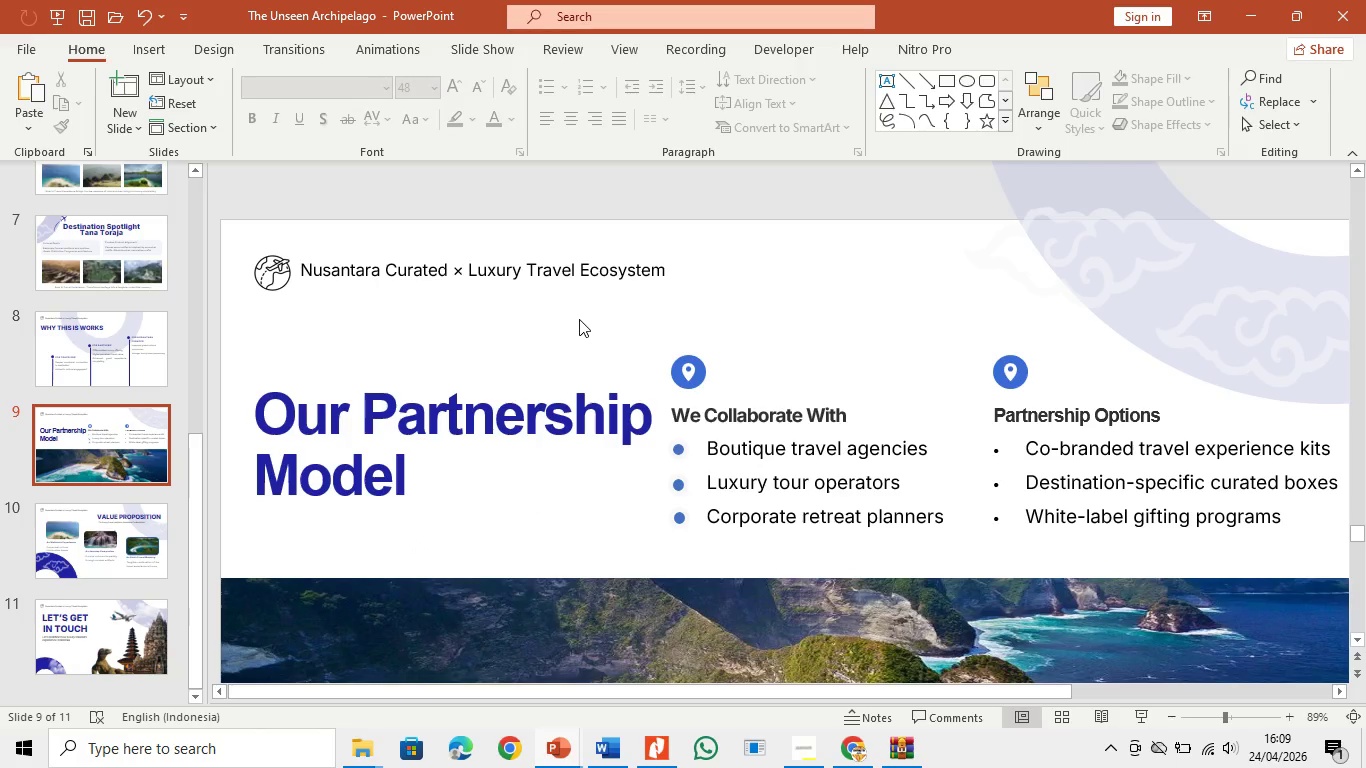 
key(Control+S)
 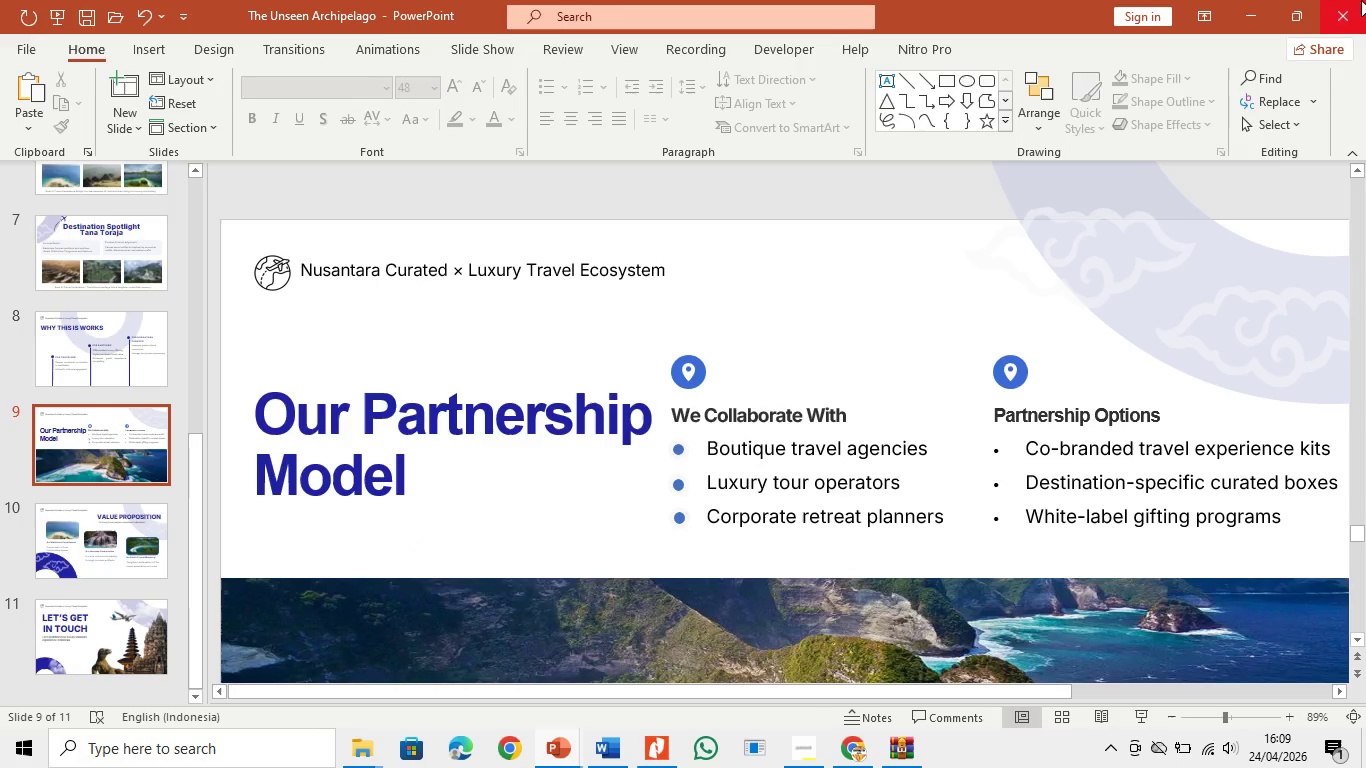 
left_click([1361, 0])
 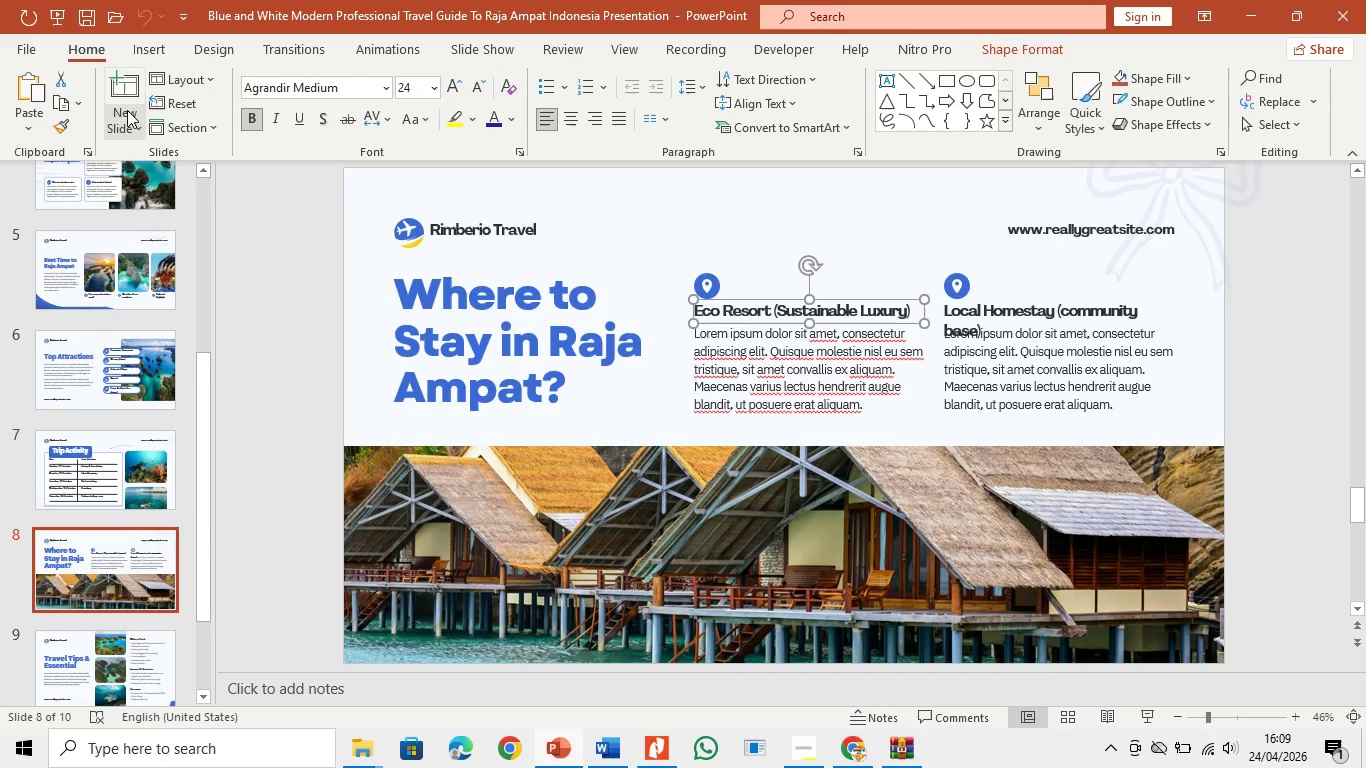 
left_click([36, 55])
 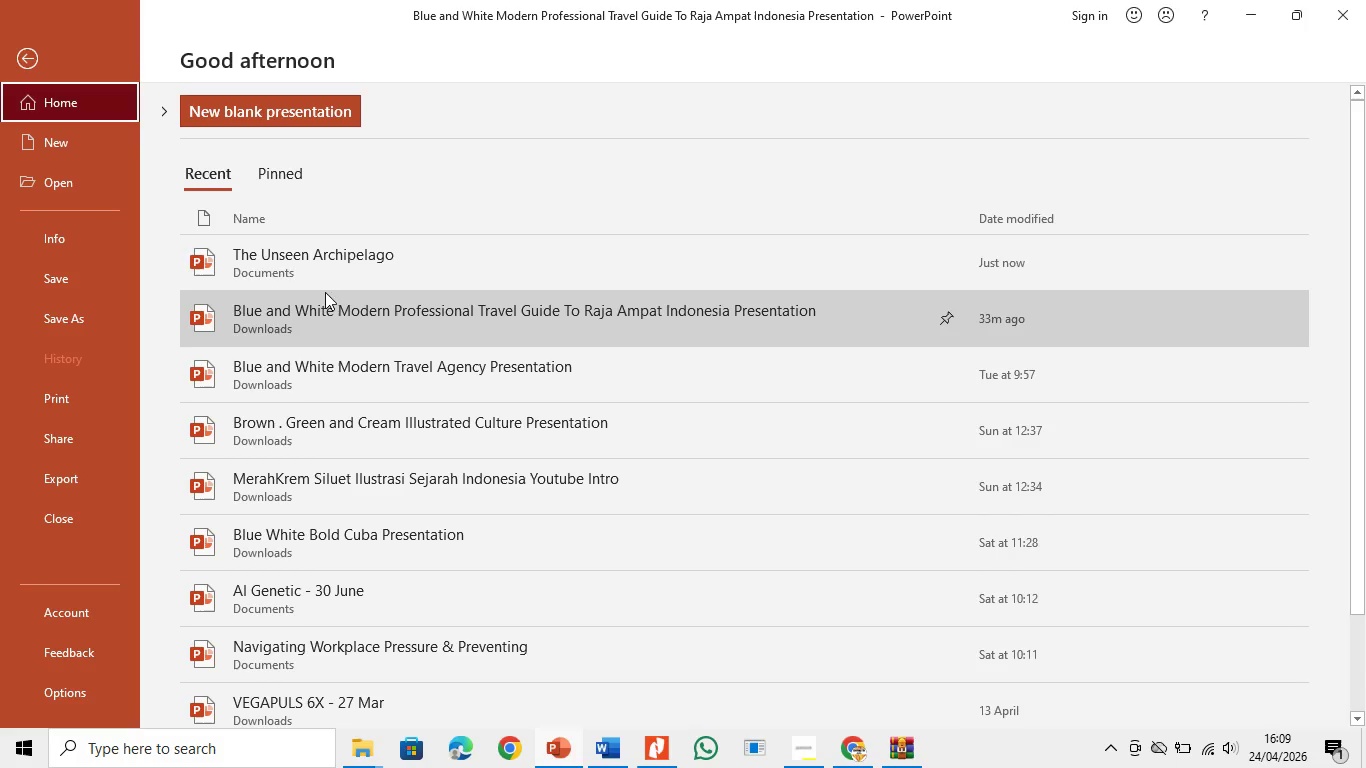 
left_click([334, 277])
 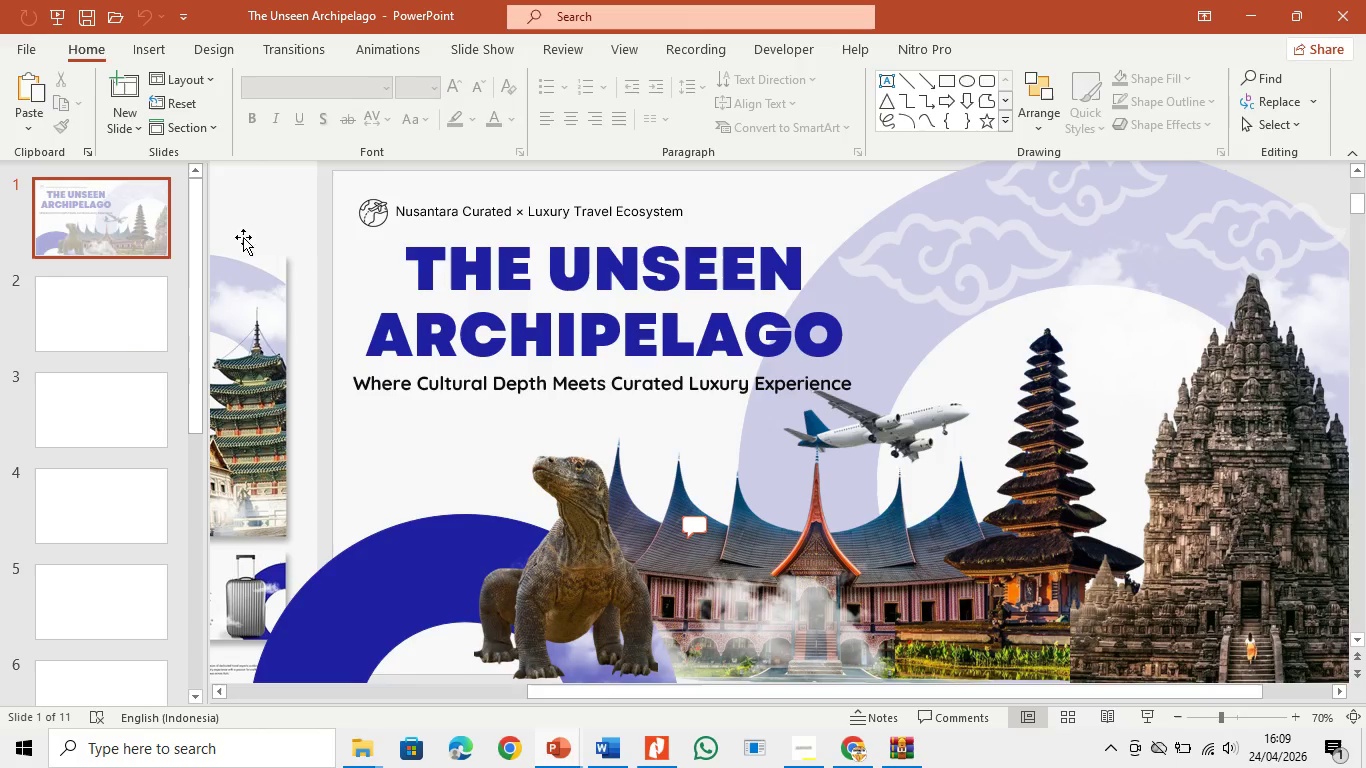 
left_click_drag(start_coordinate=[189, 343], to_coordinate=[160, 683])
 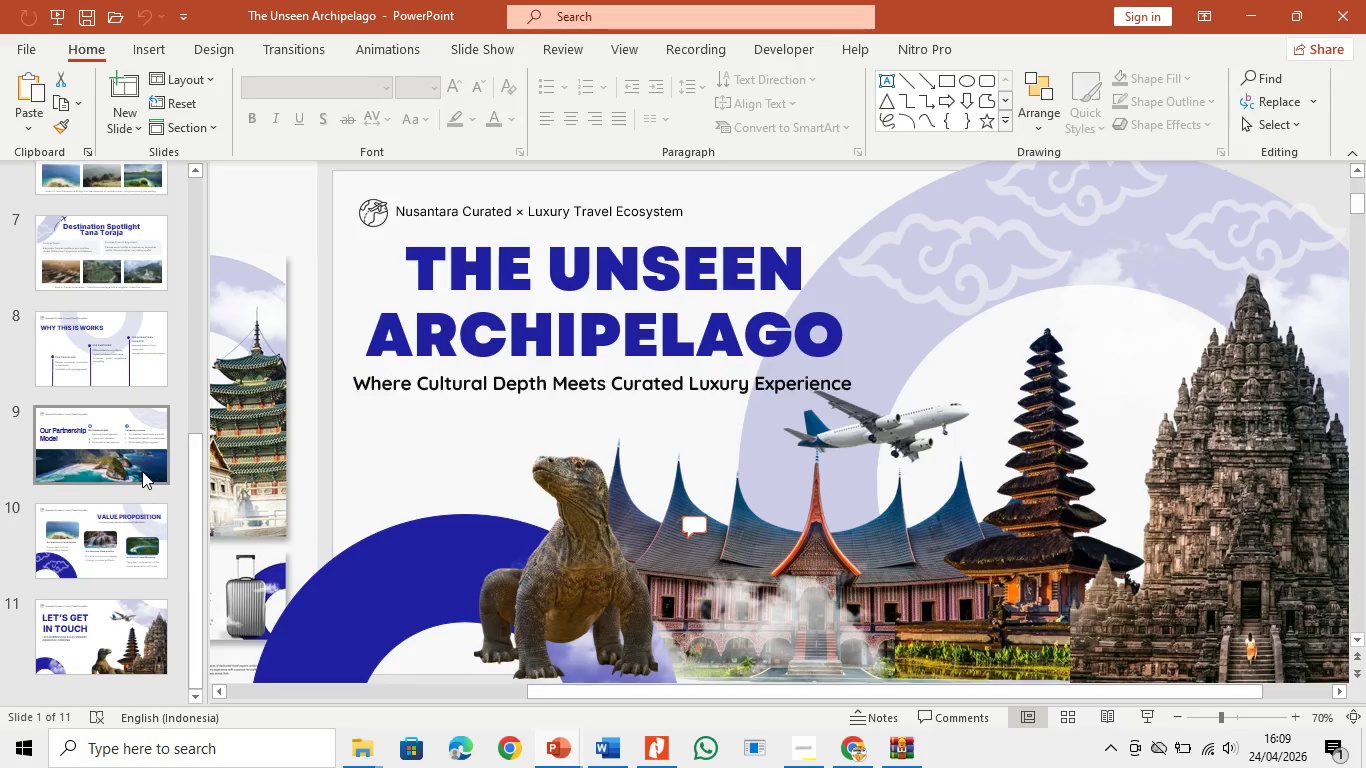 
left_click([142, 471])
 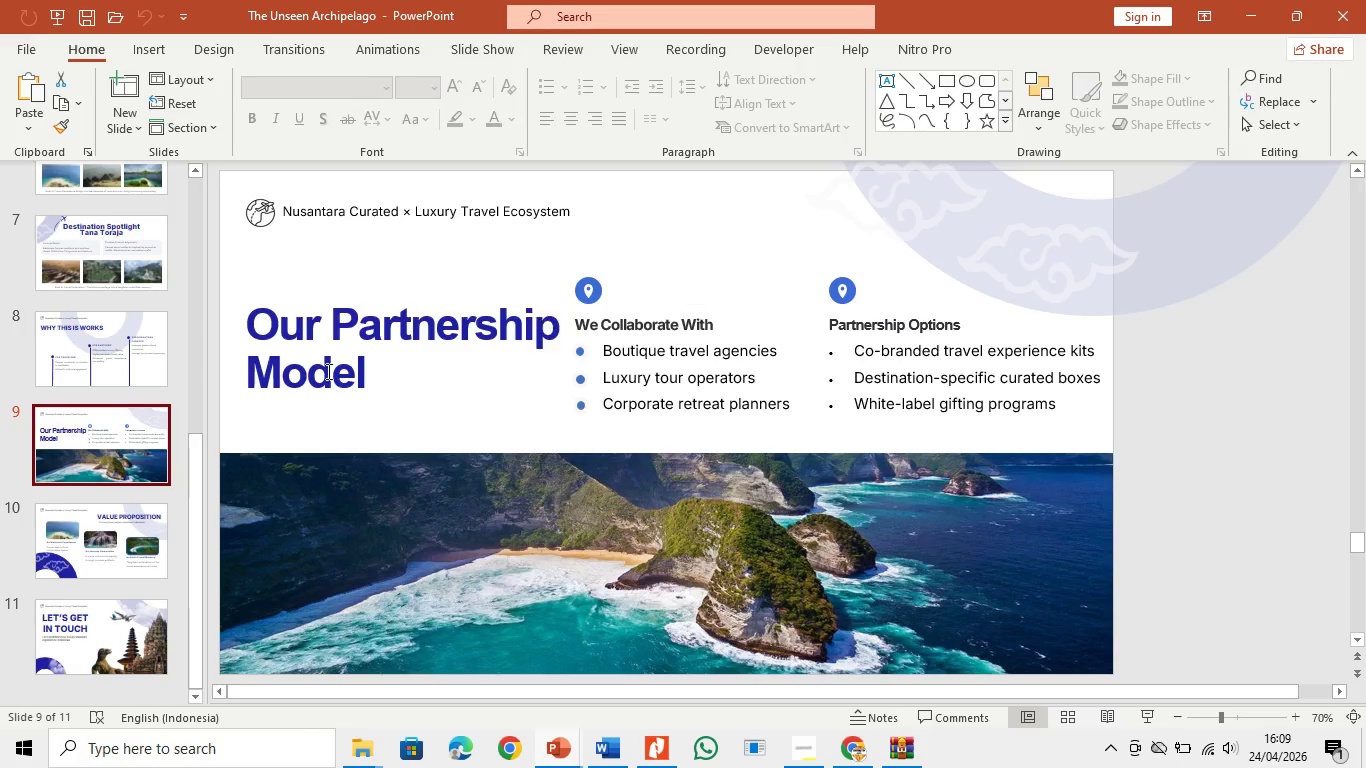 
left_click([326, 372])
 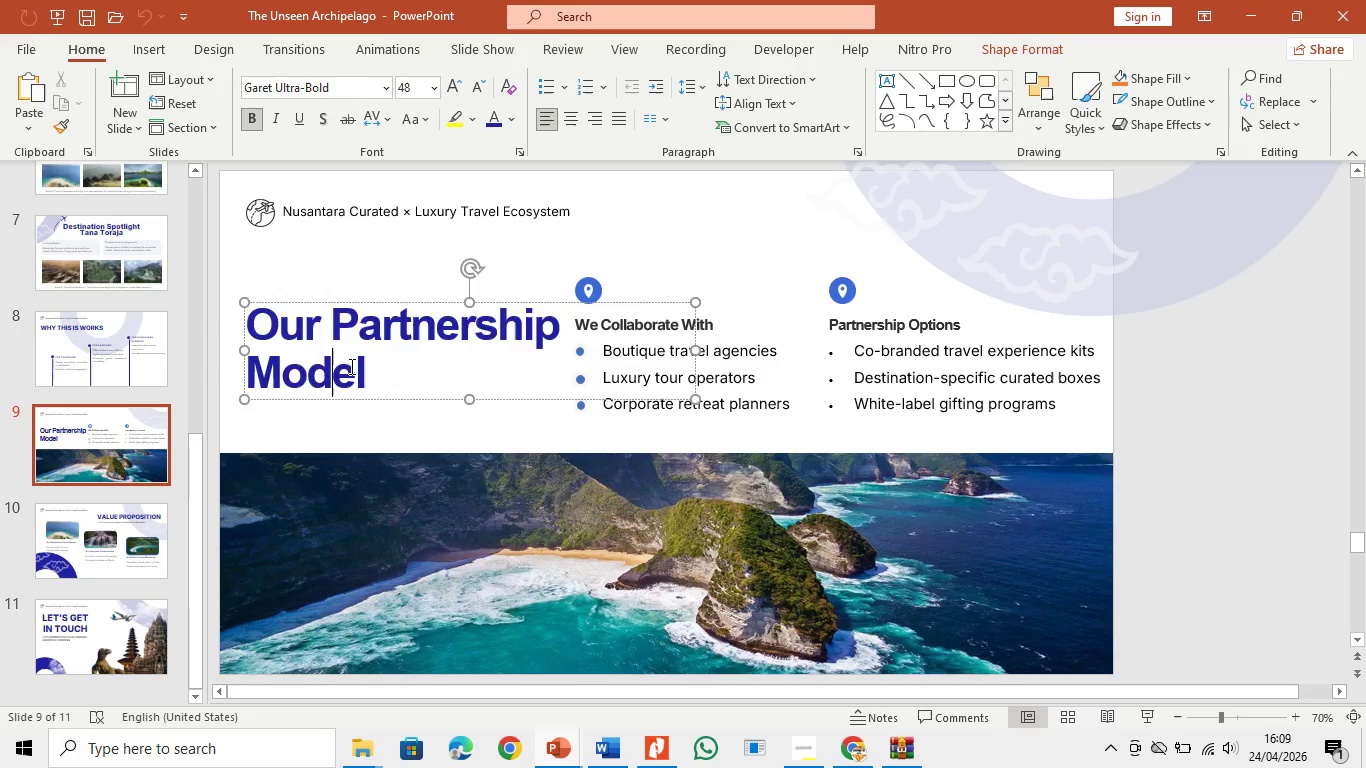 
key(Control+A)
 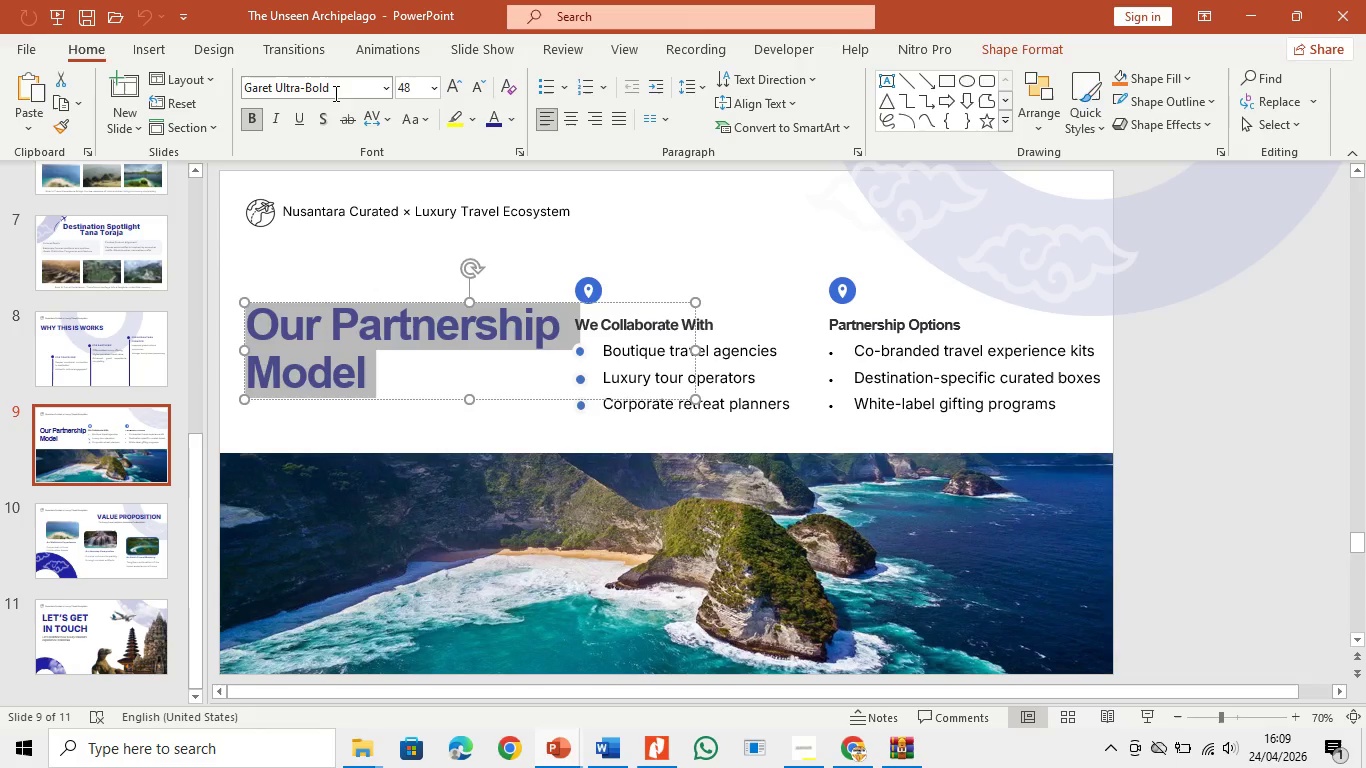 
left_click([337, 85])
 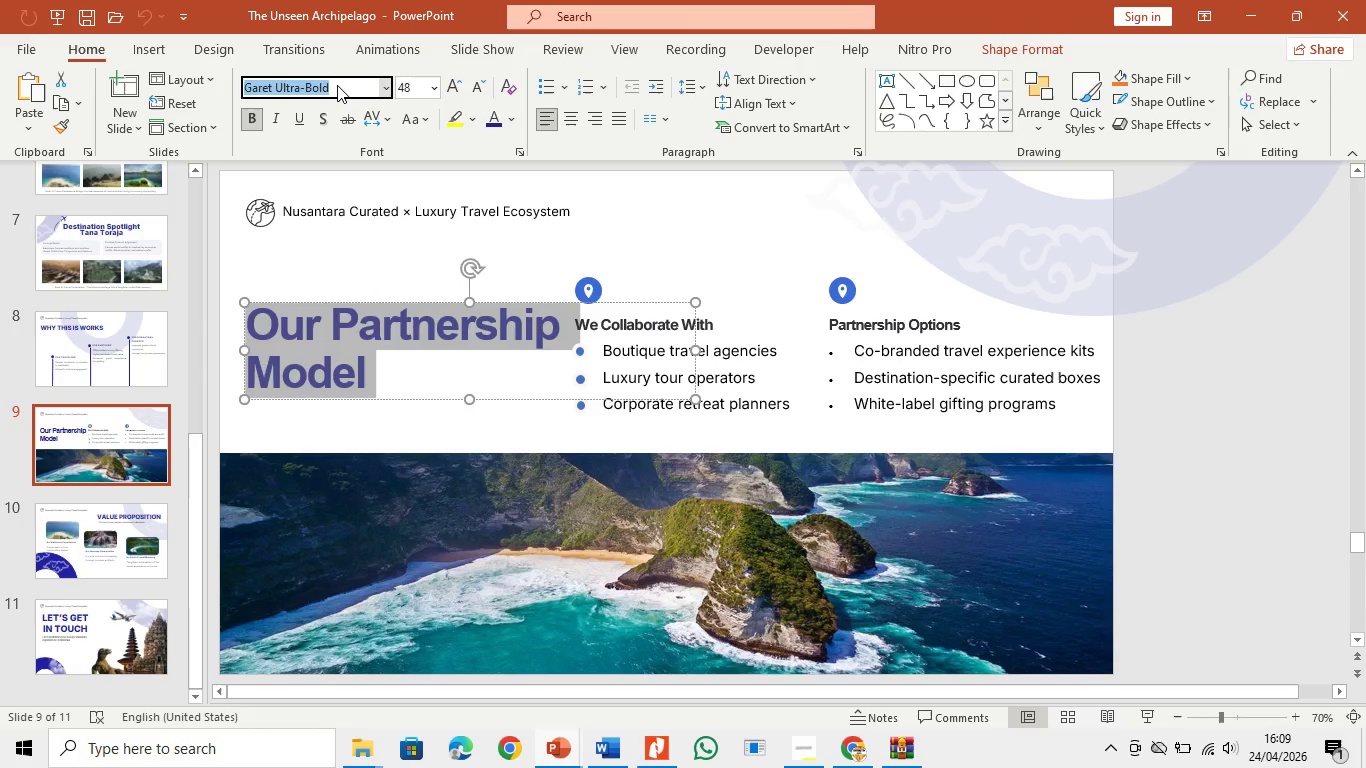 
type(ul)
 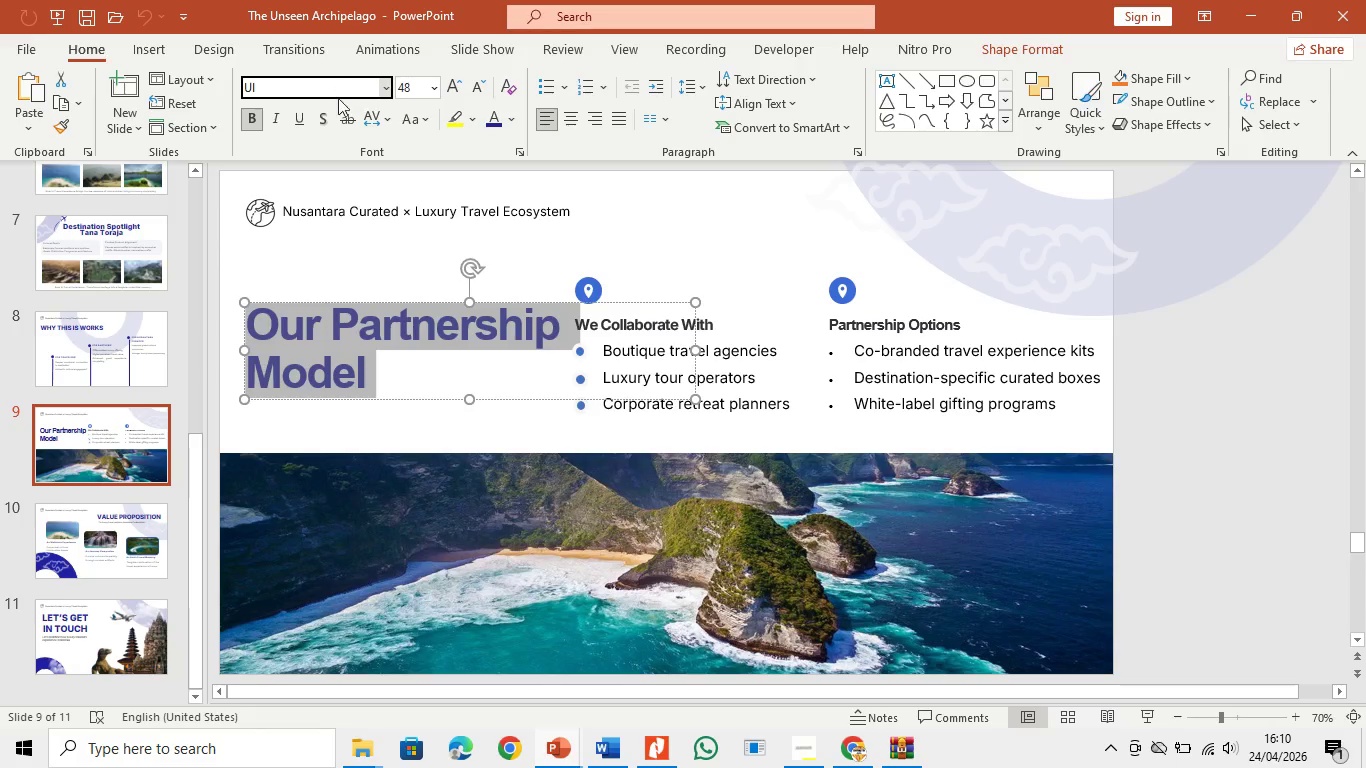 
key(Backspace)
 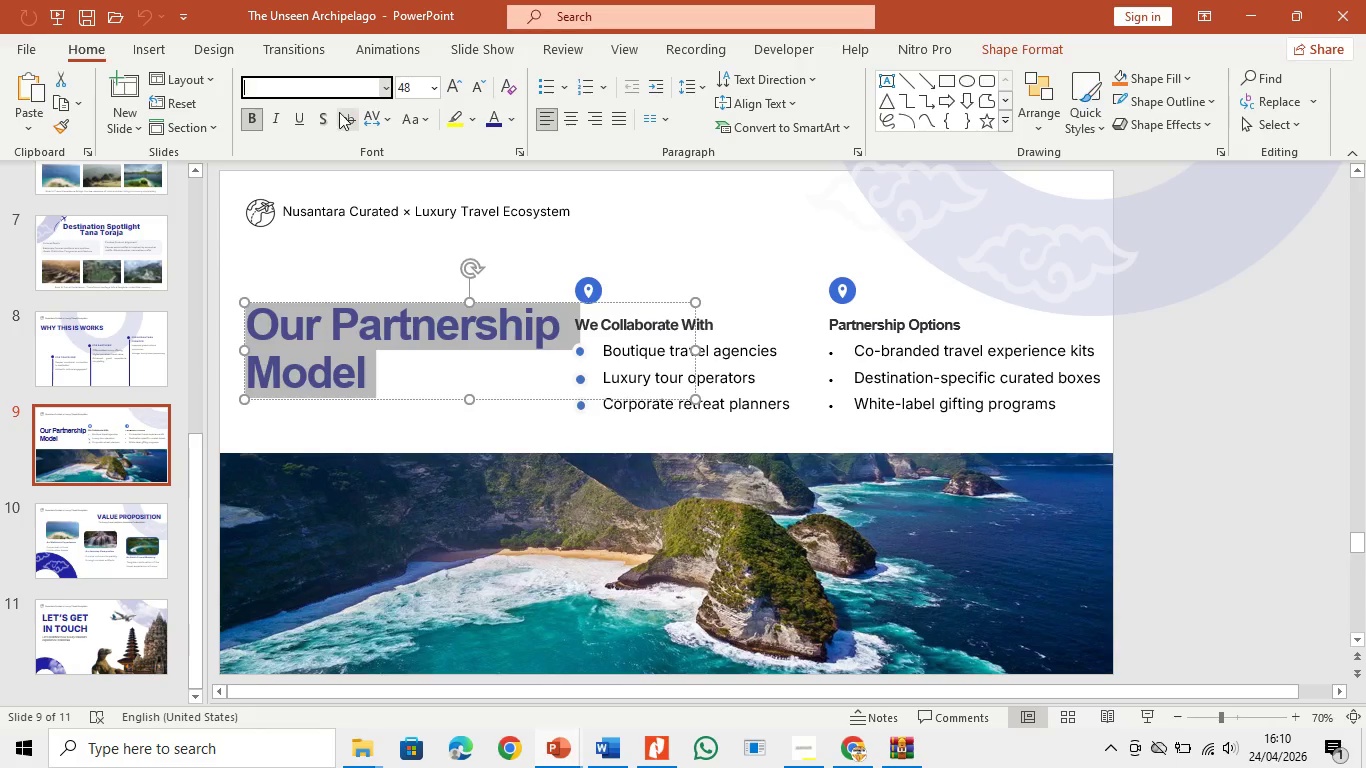 
key(Backspace)
 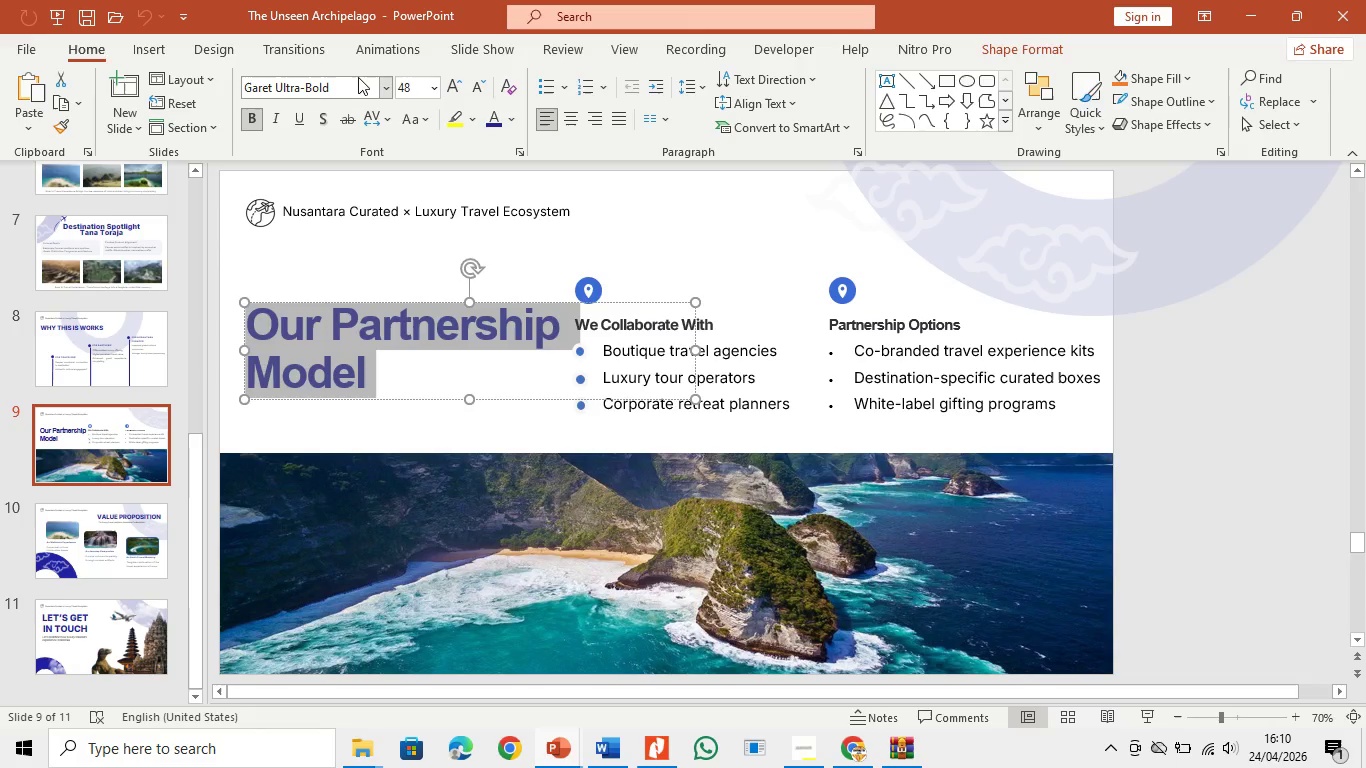 
double_click([360, 89])
 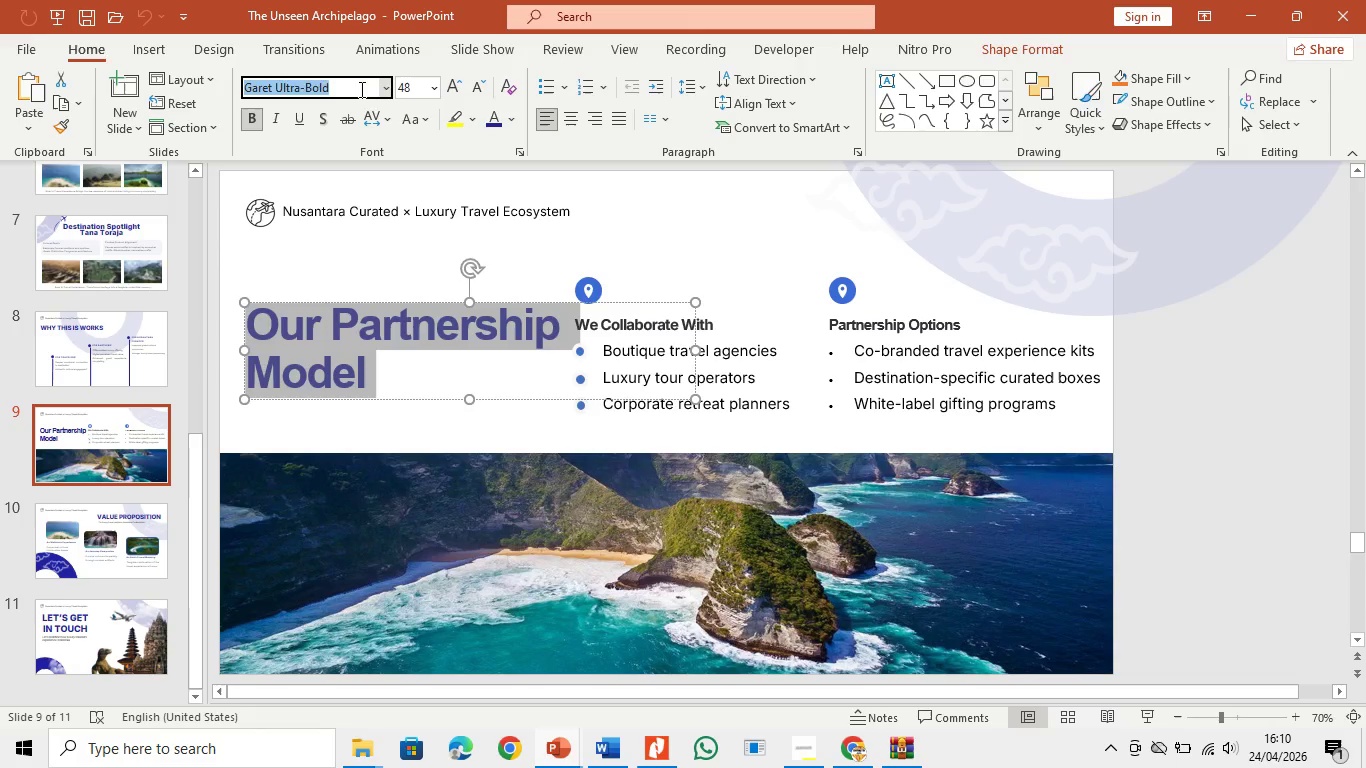 
type(garet u)
 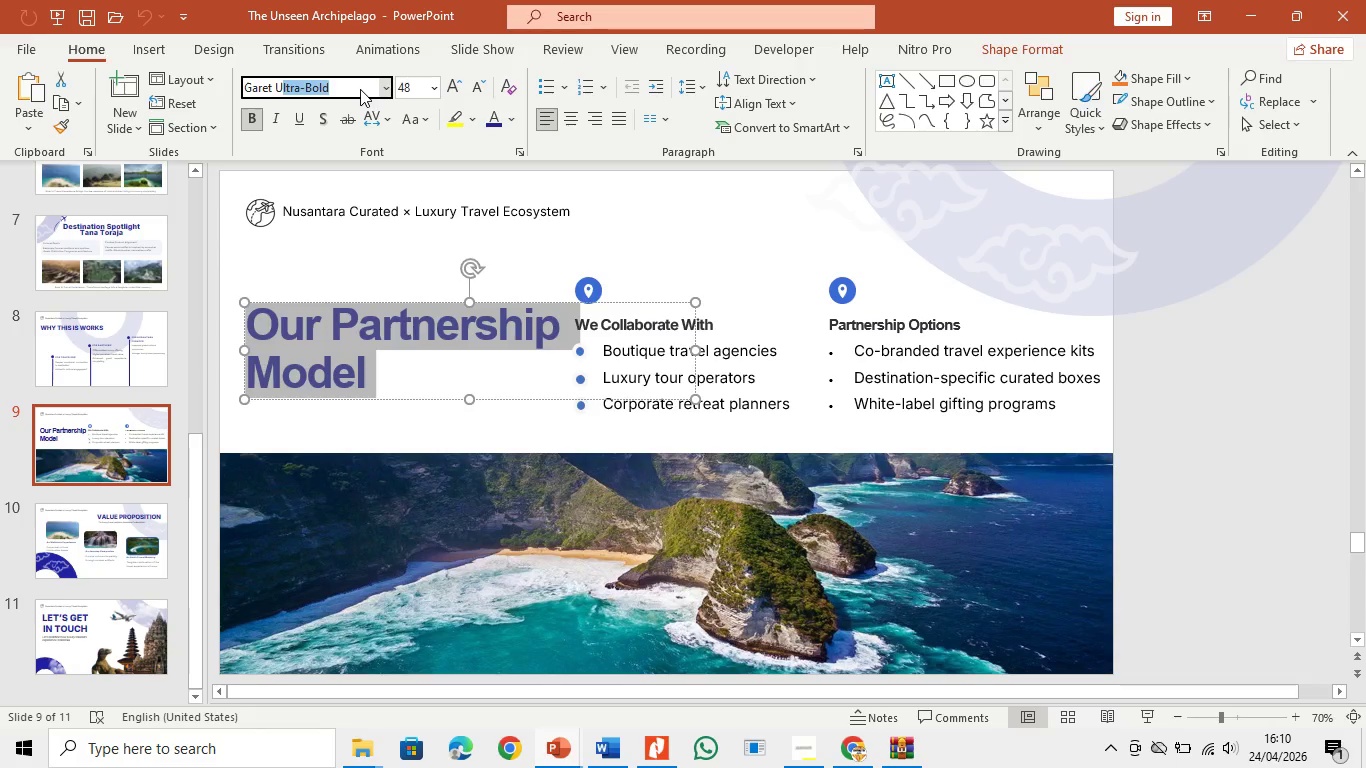 
key(Enter)
 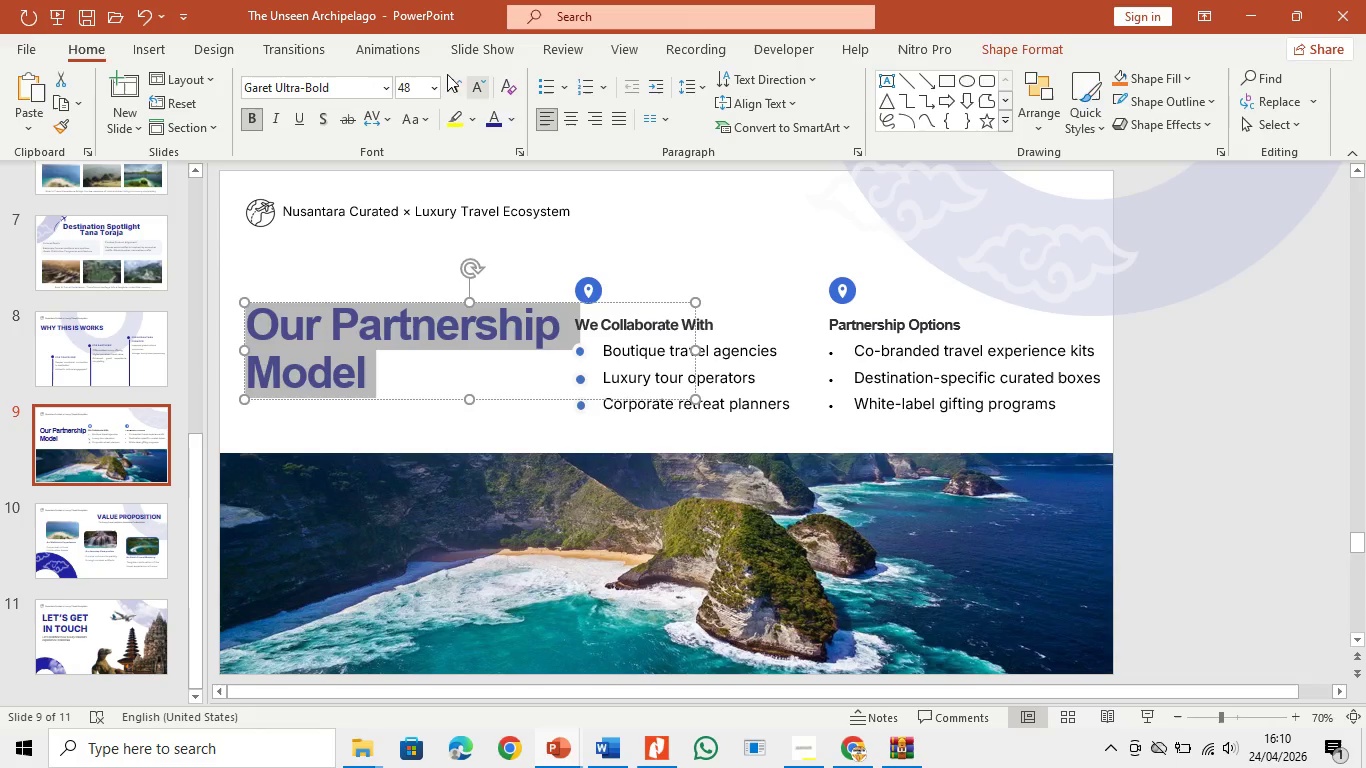 
left_click([386, 91])
 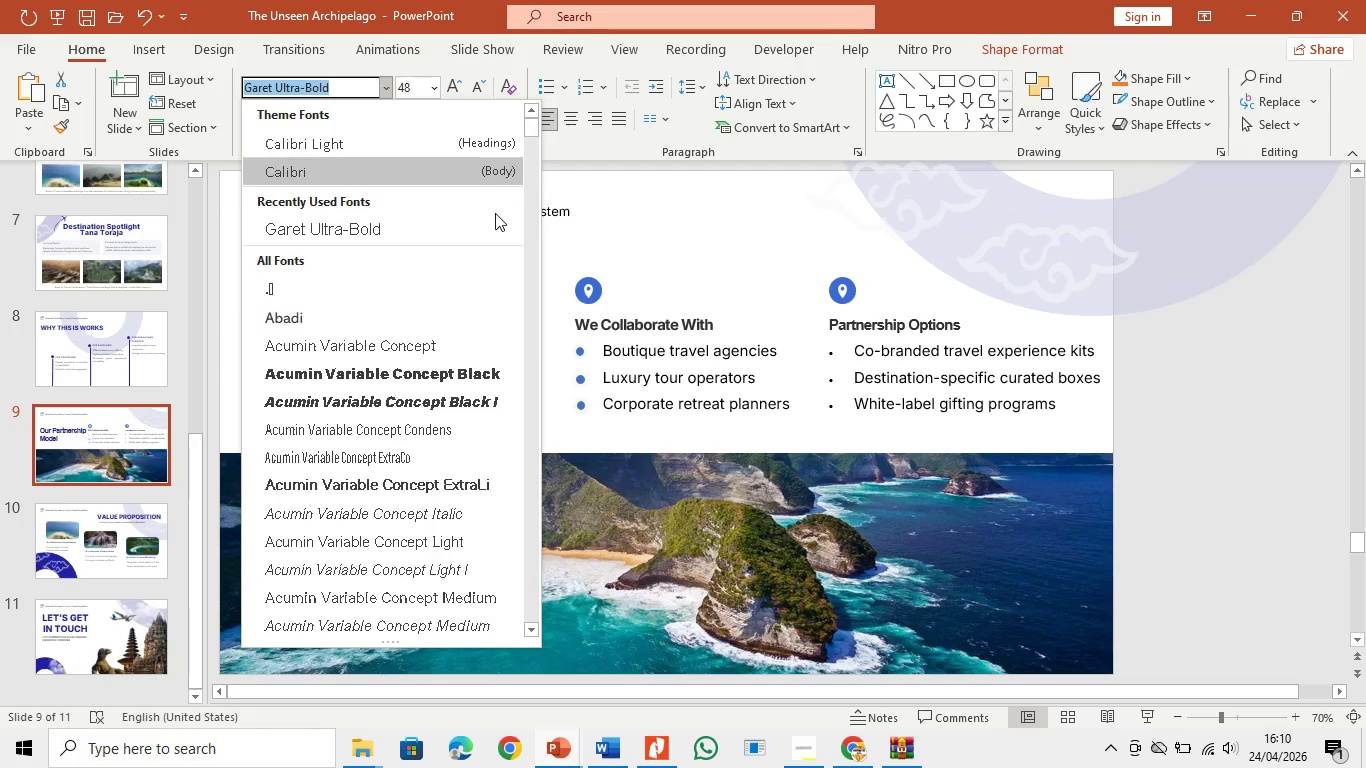 
left_click([493, 223])
 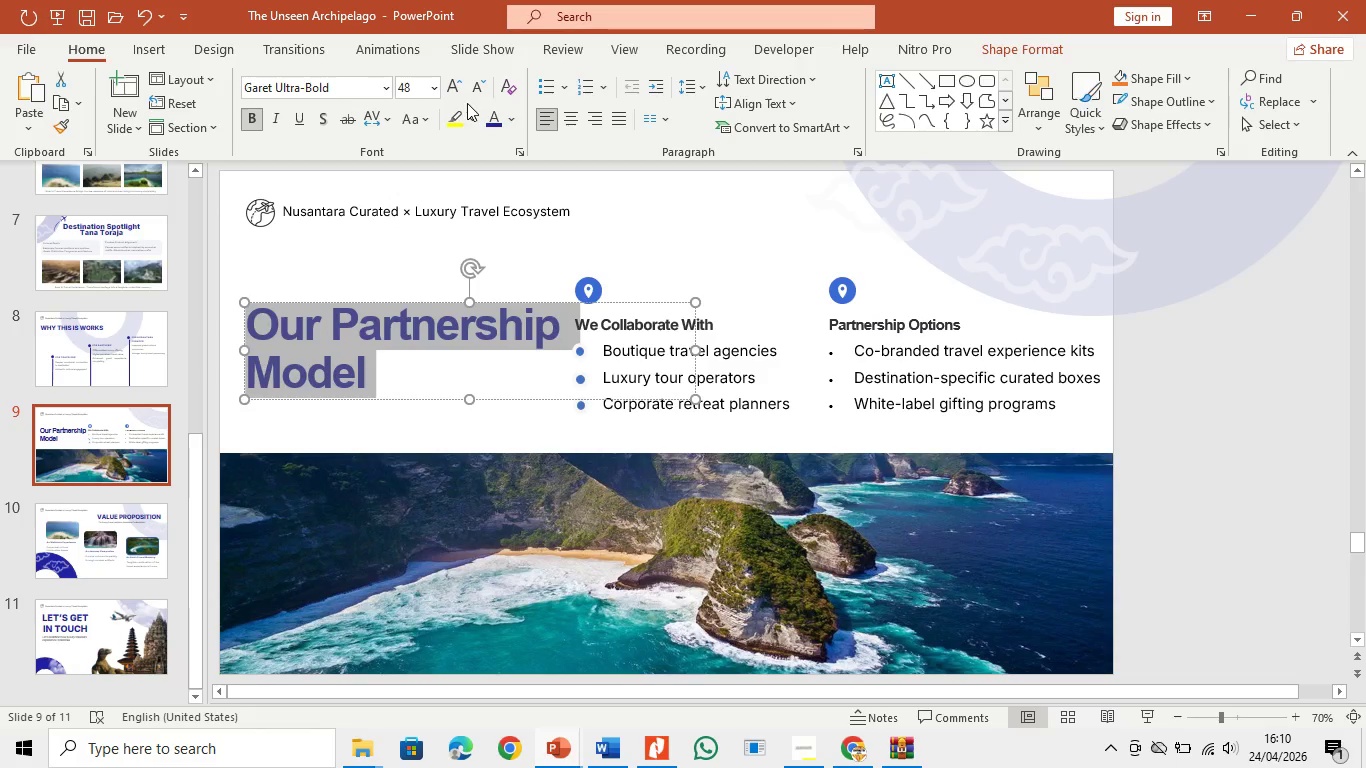 
left_click([389, 88])
 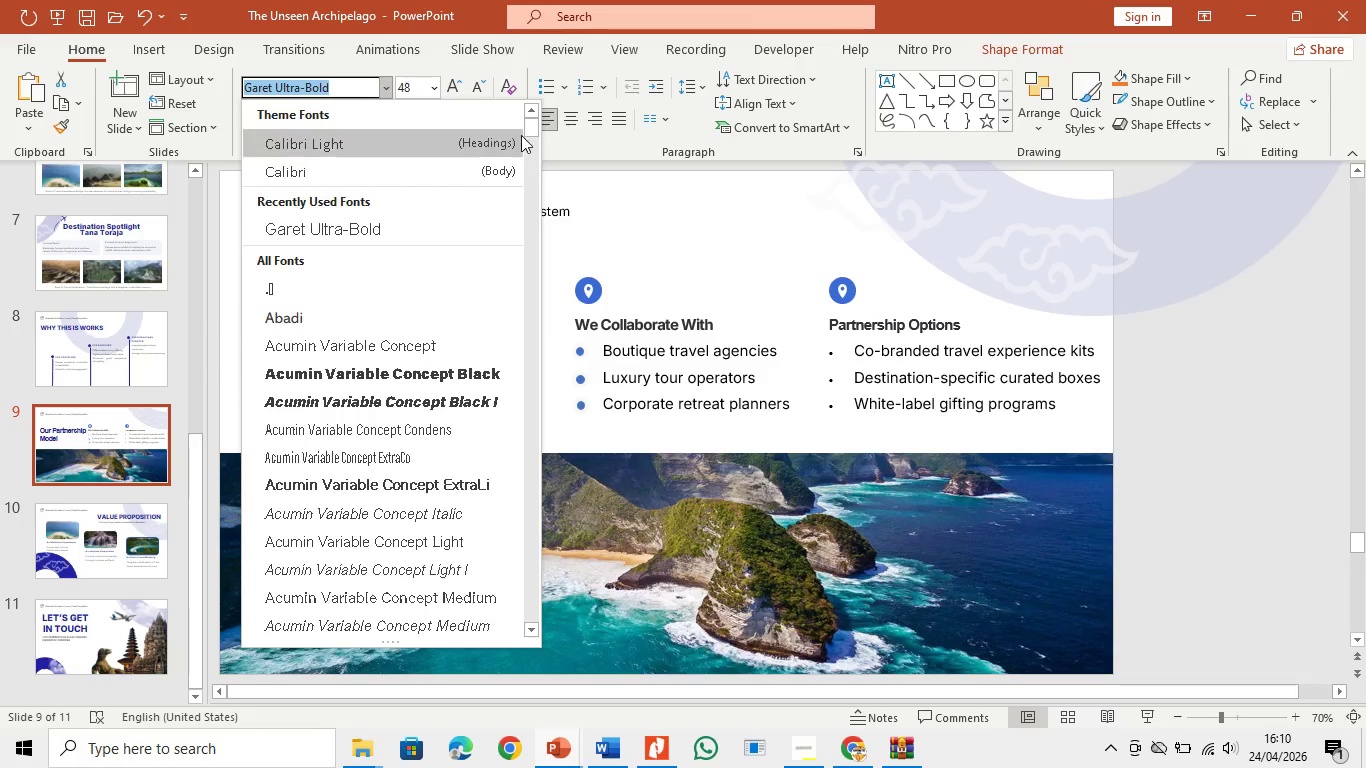 
left_click_drag(start_coordinate=[525, 135], to_coordinate=[548, 369])
 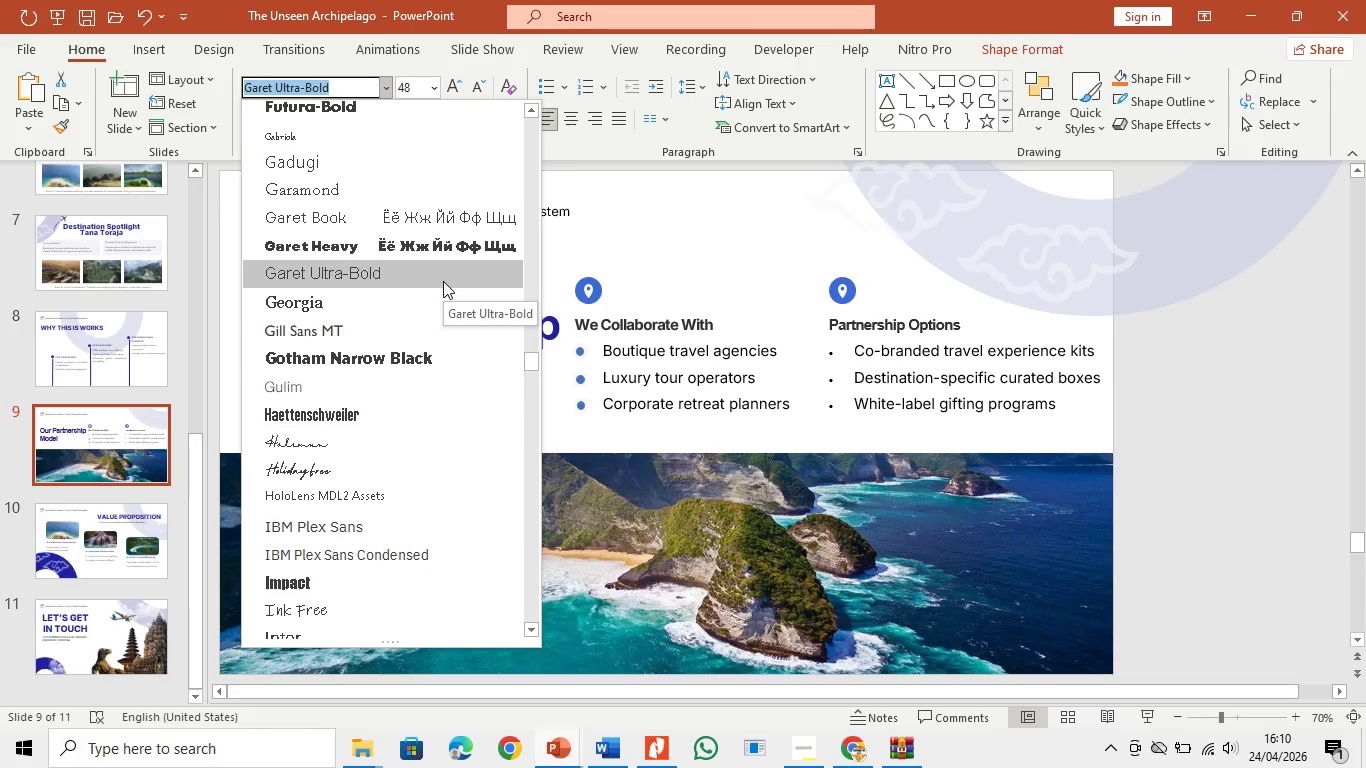 
left_click([443, 281])
 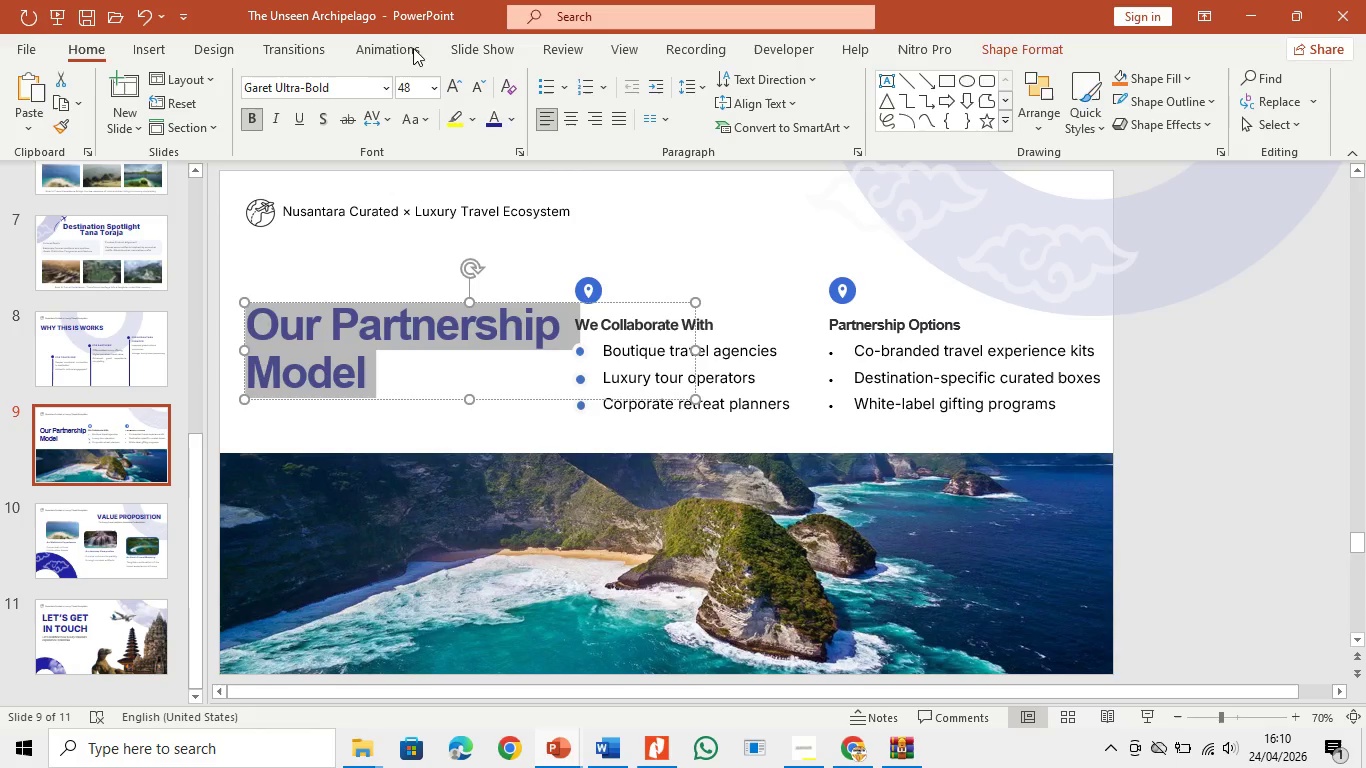 
left_click([388, 91])
 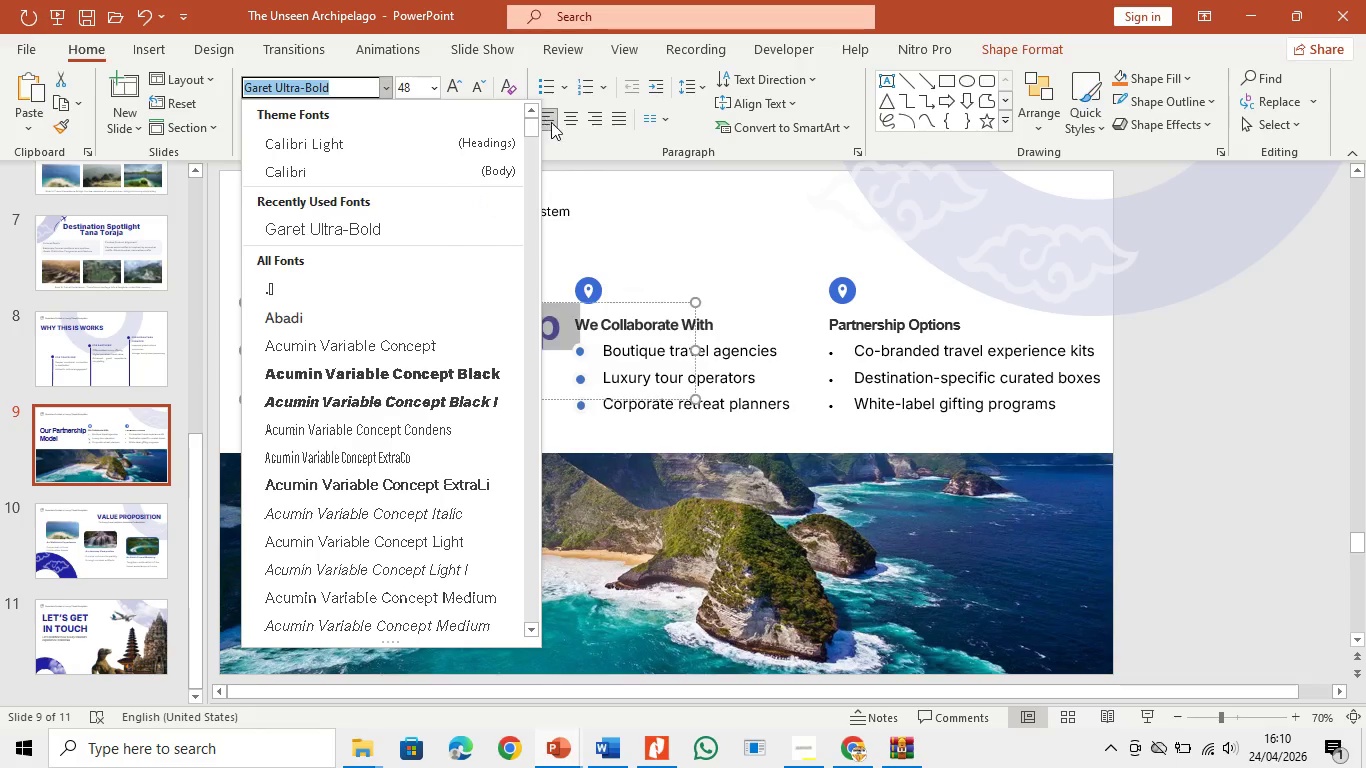 
left_click_drag(start_coordinate=[533, 125], to_coordinate=[564, 358])
 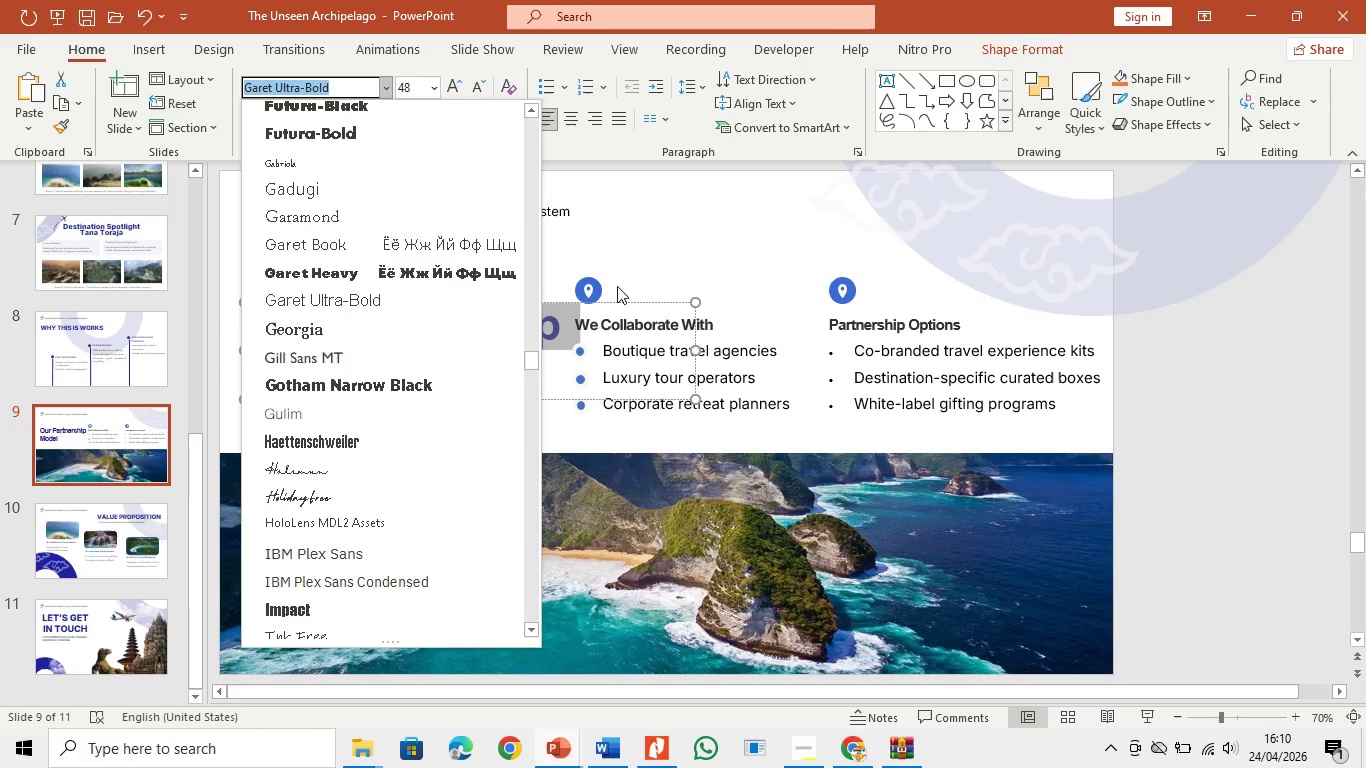 
left_click([636, 264])
 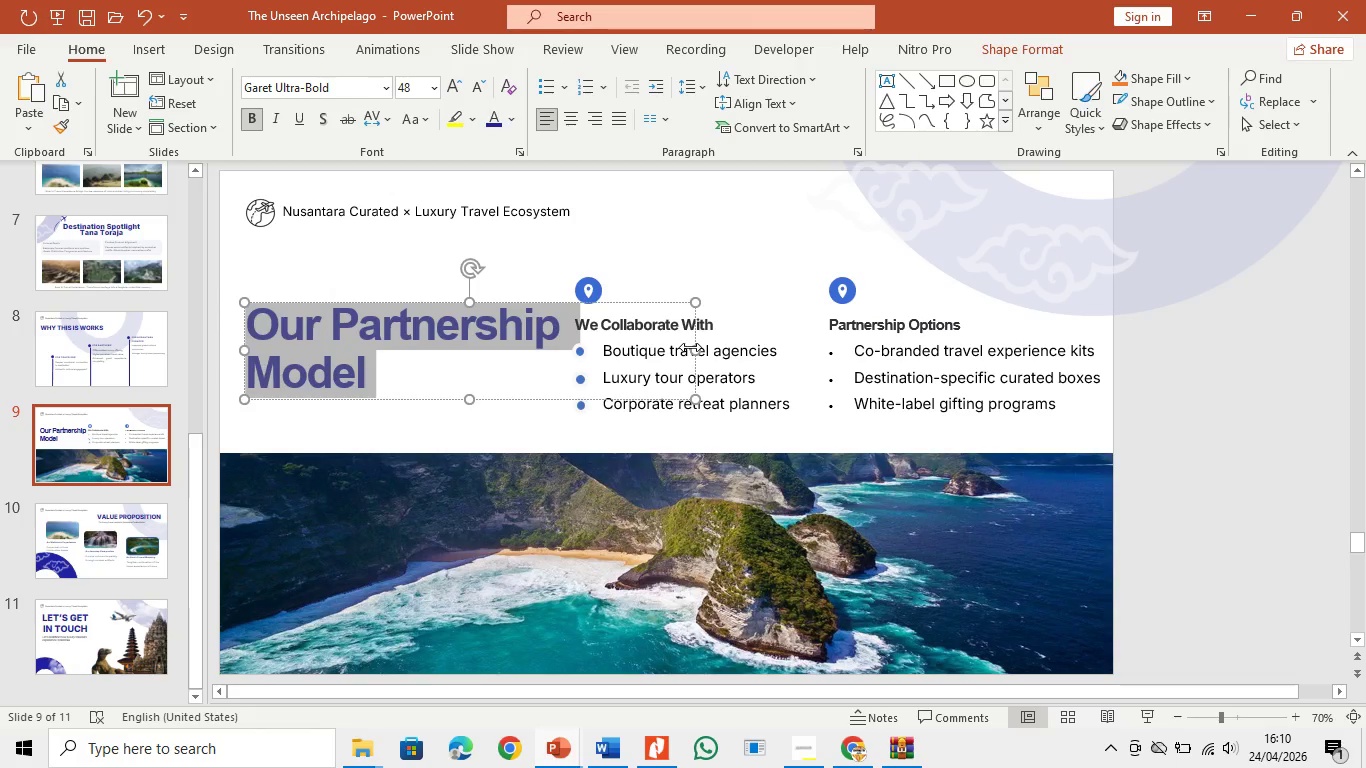 
left_click([493, 333])
 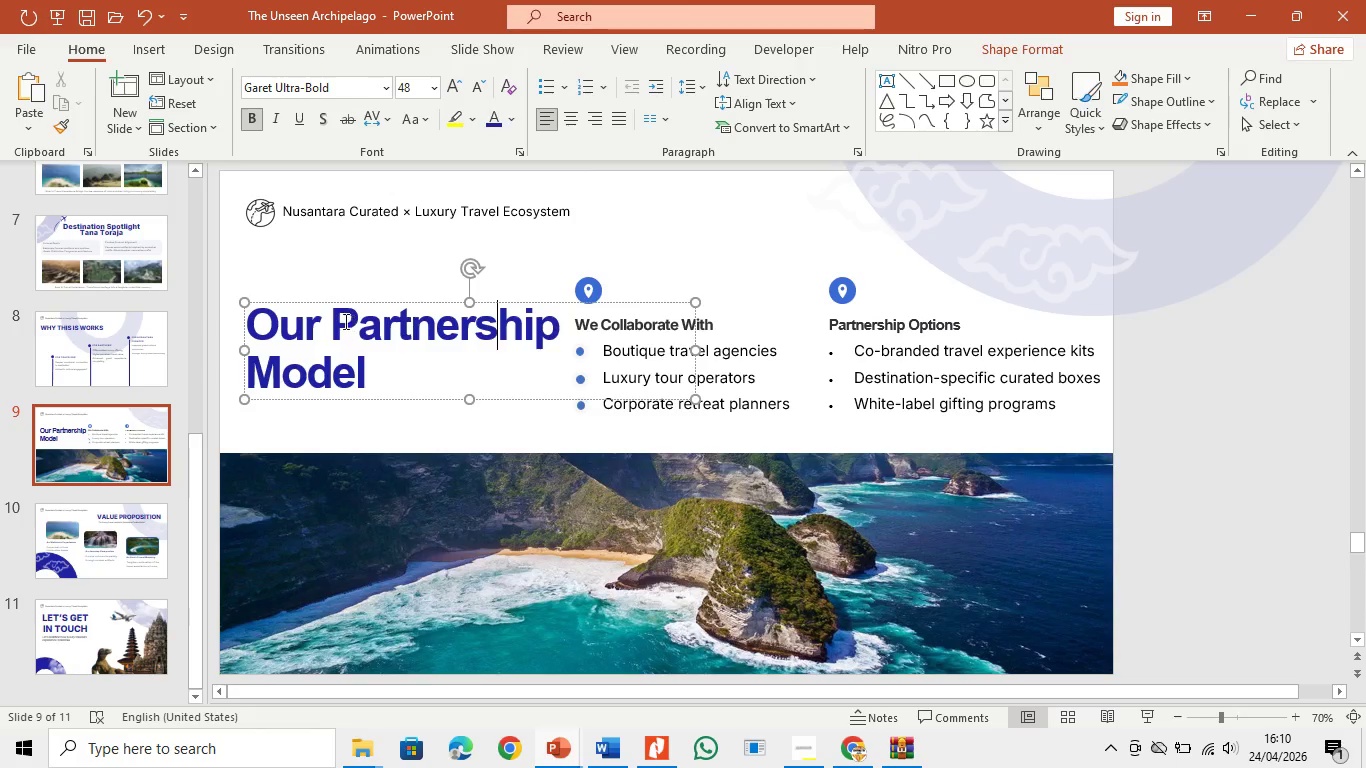 
left_click([332, 320])
 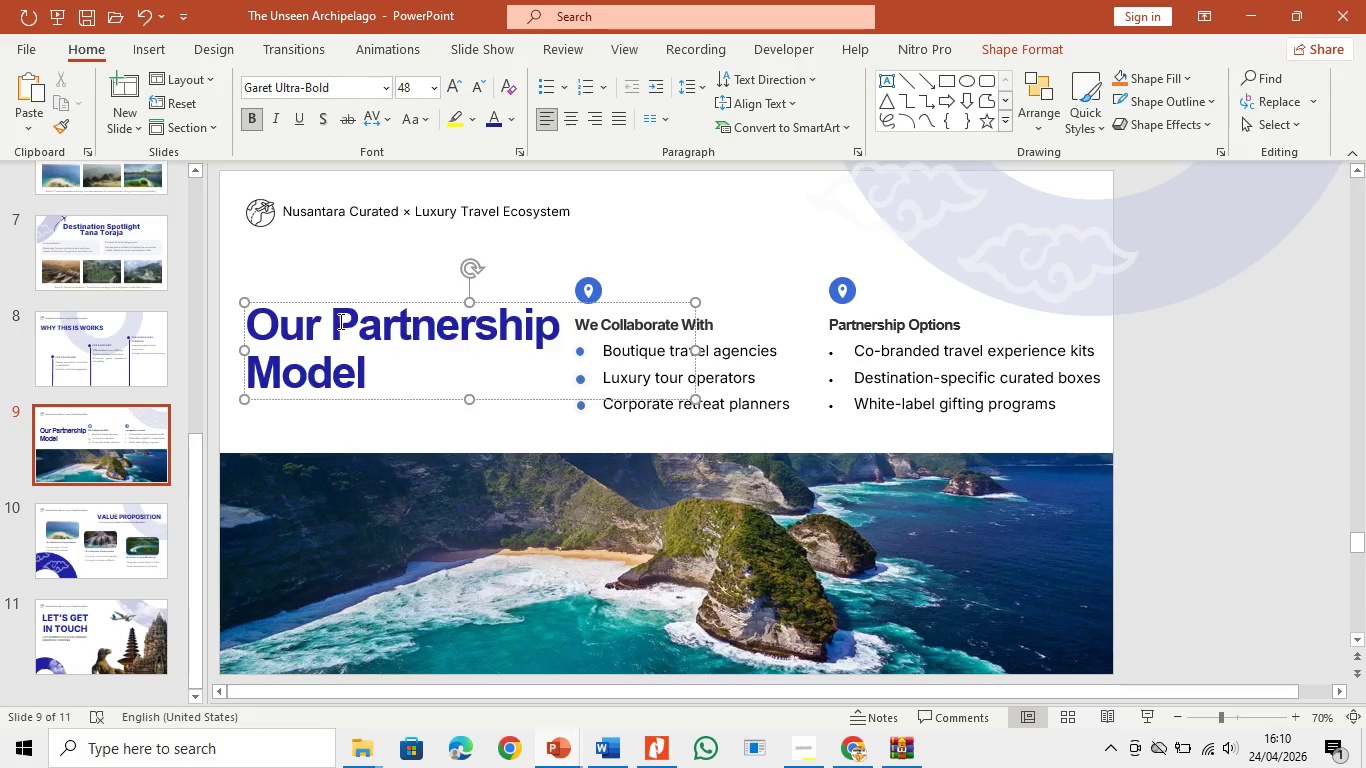 
key(Enter)
 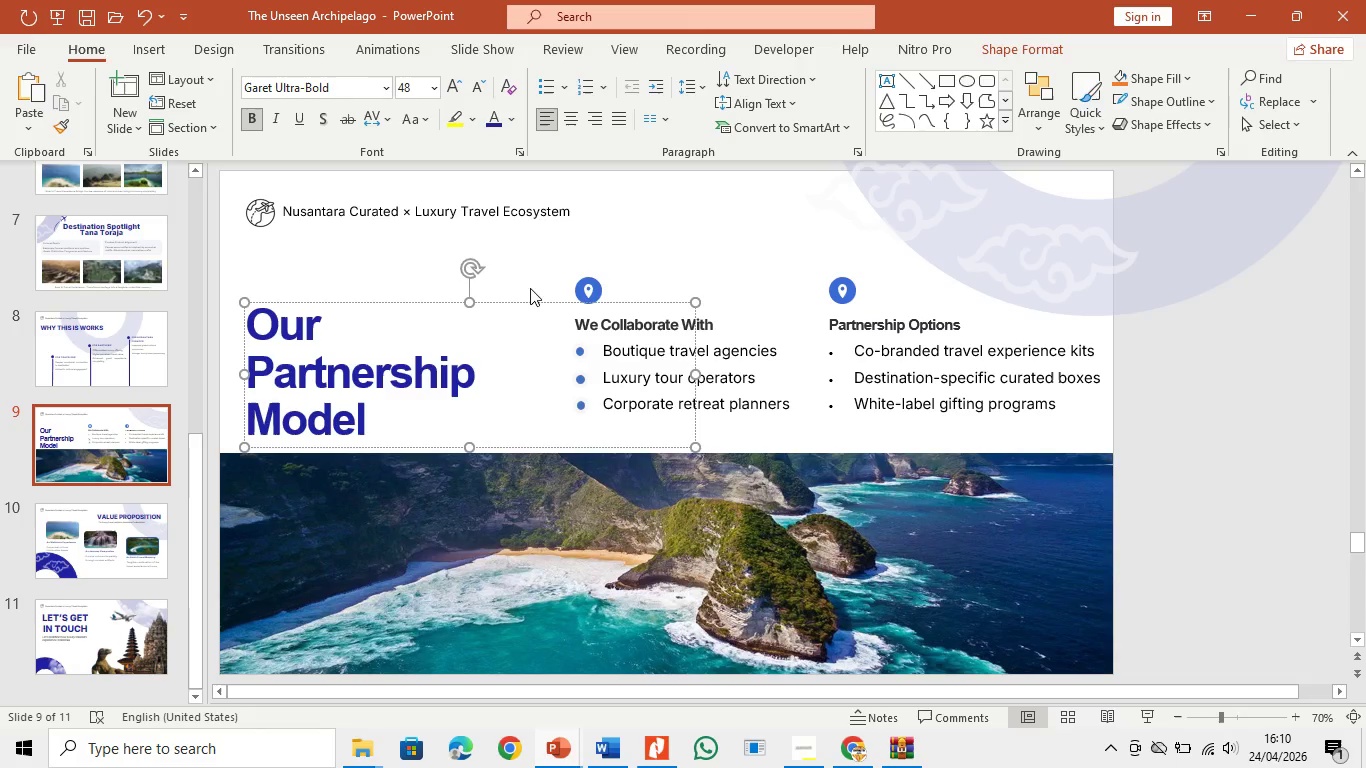 
left_click([563, 223])
 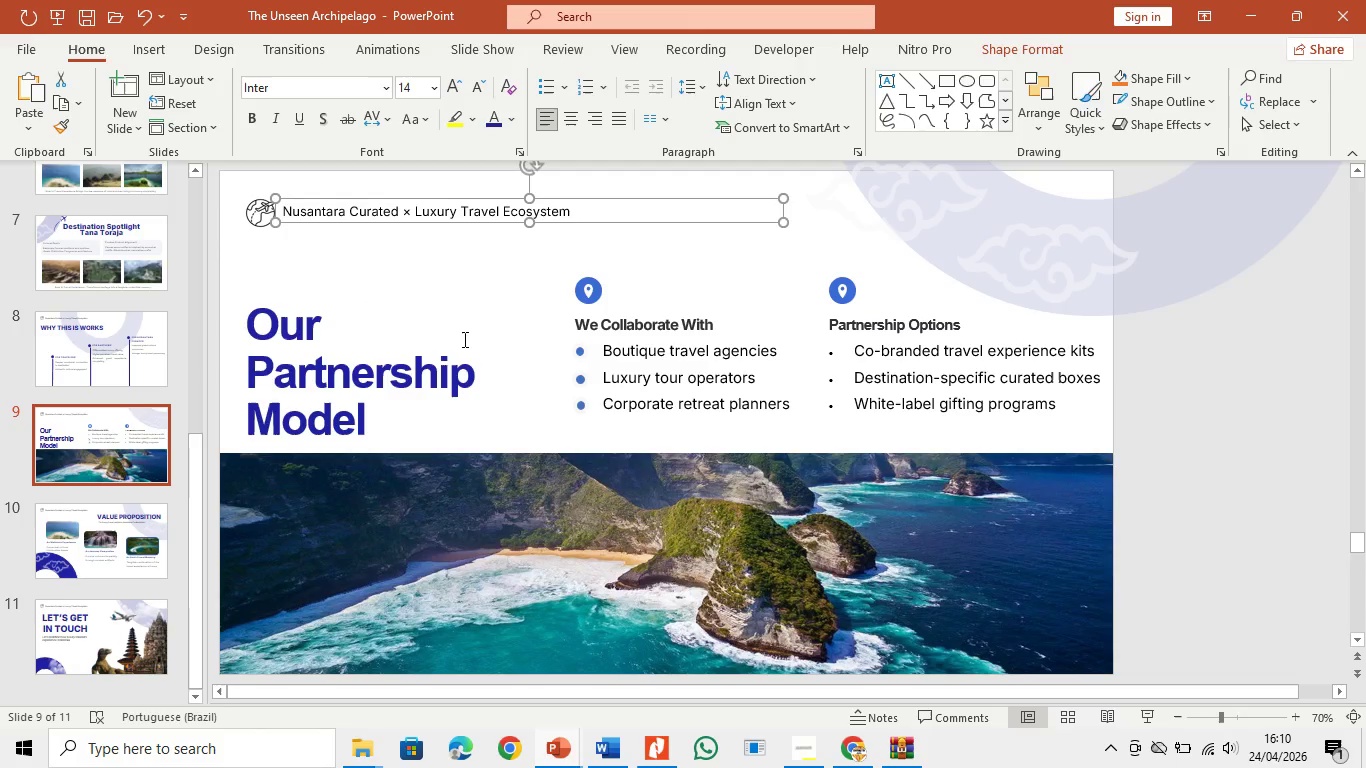 
left_click([463, 340])
 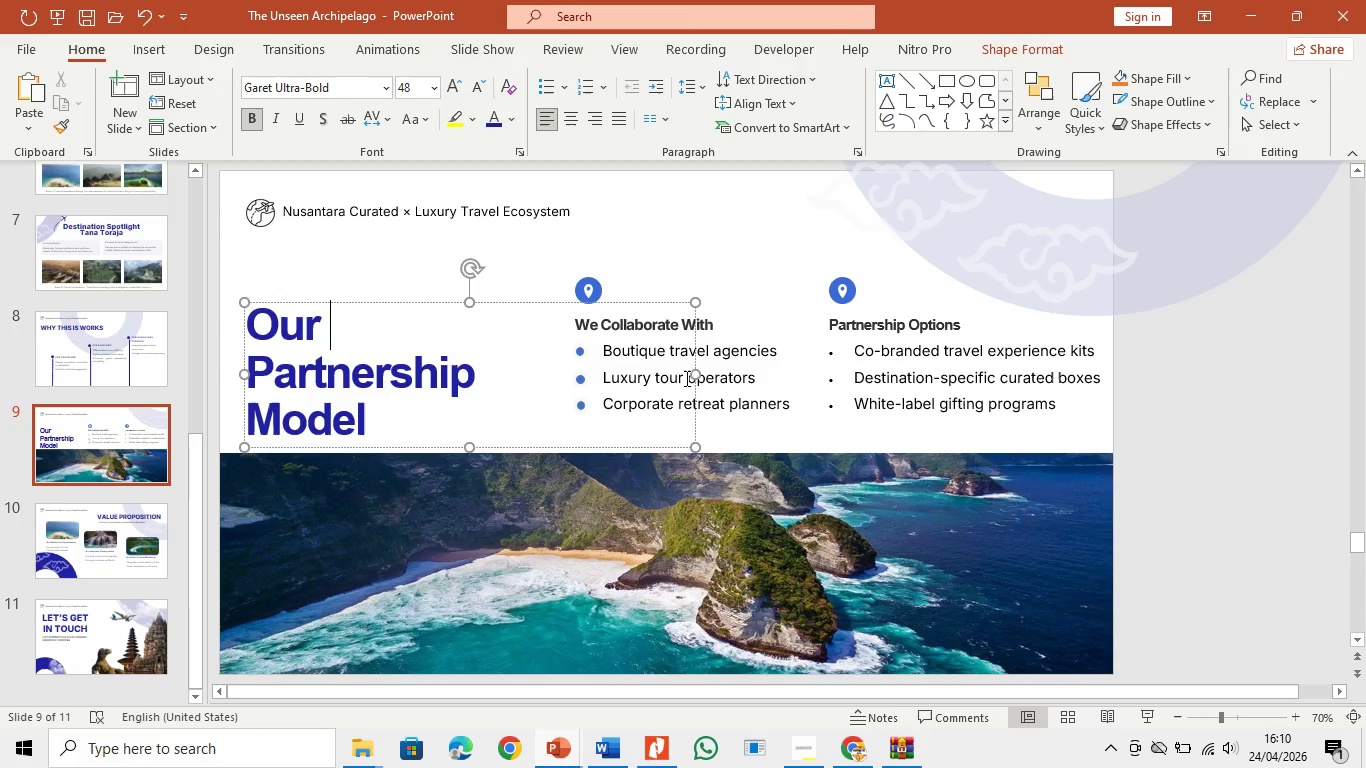 
left_click_drag(start_coordinate=[695, 373], to_coordinate=[513, 381])
 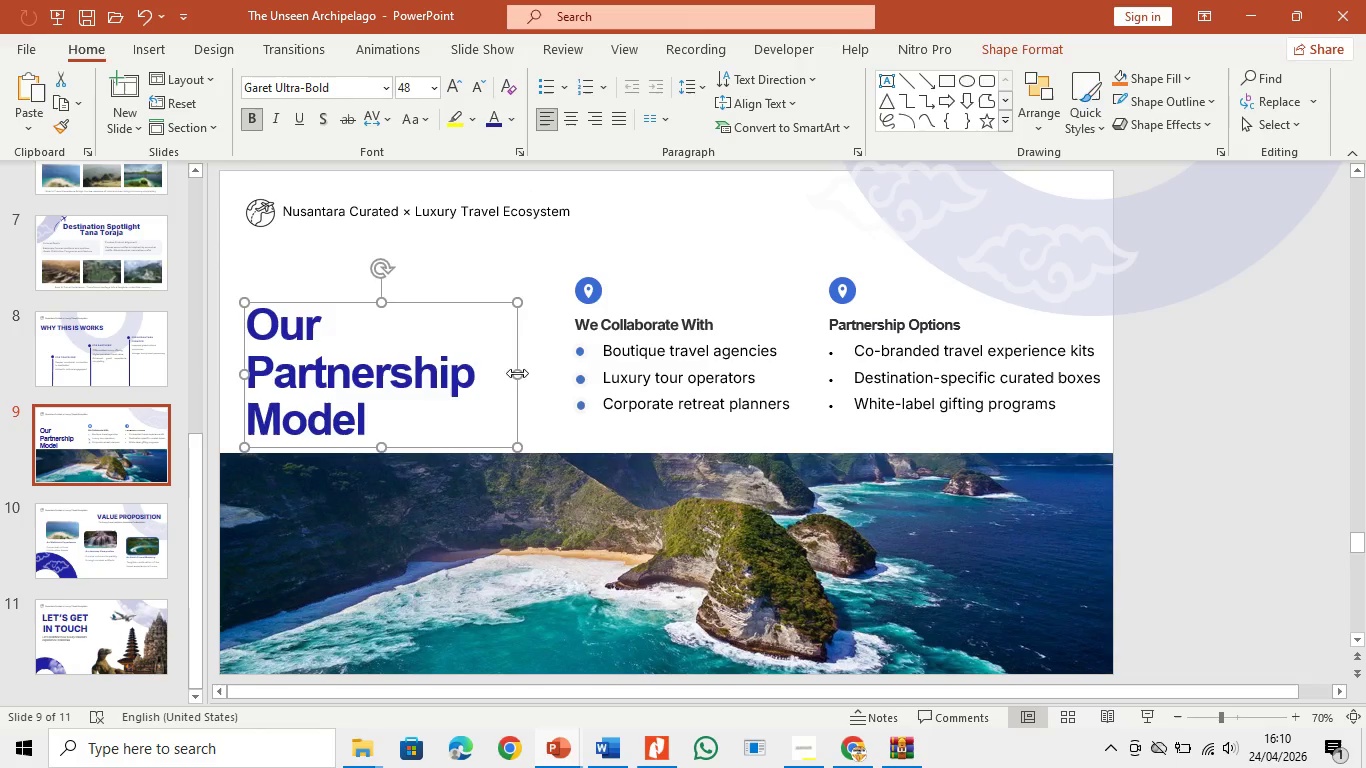 
left_click_drag(start_coordinate=[517, 373], to_coordinate=[579, 369])
 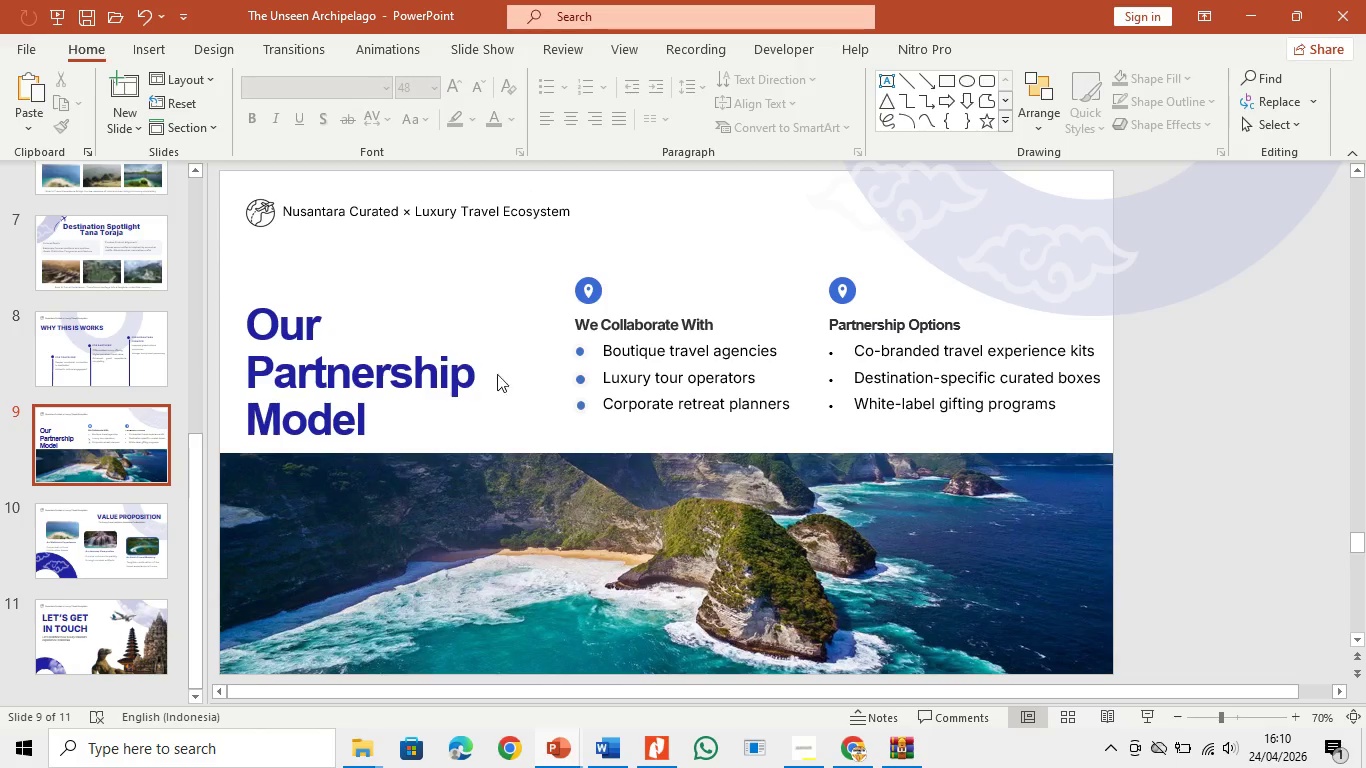 
double_click([470, 382])
 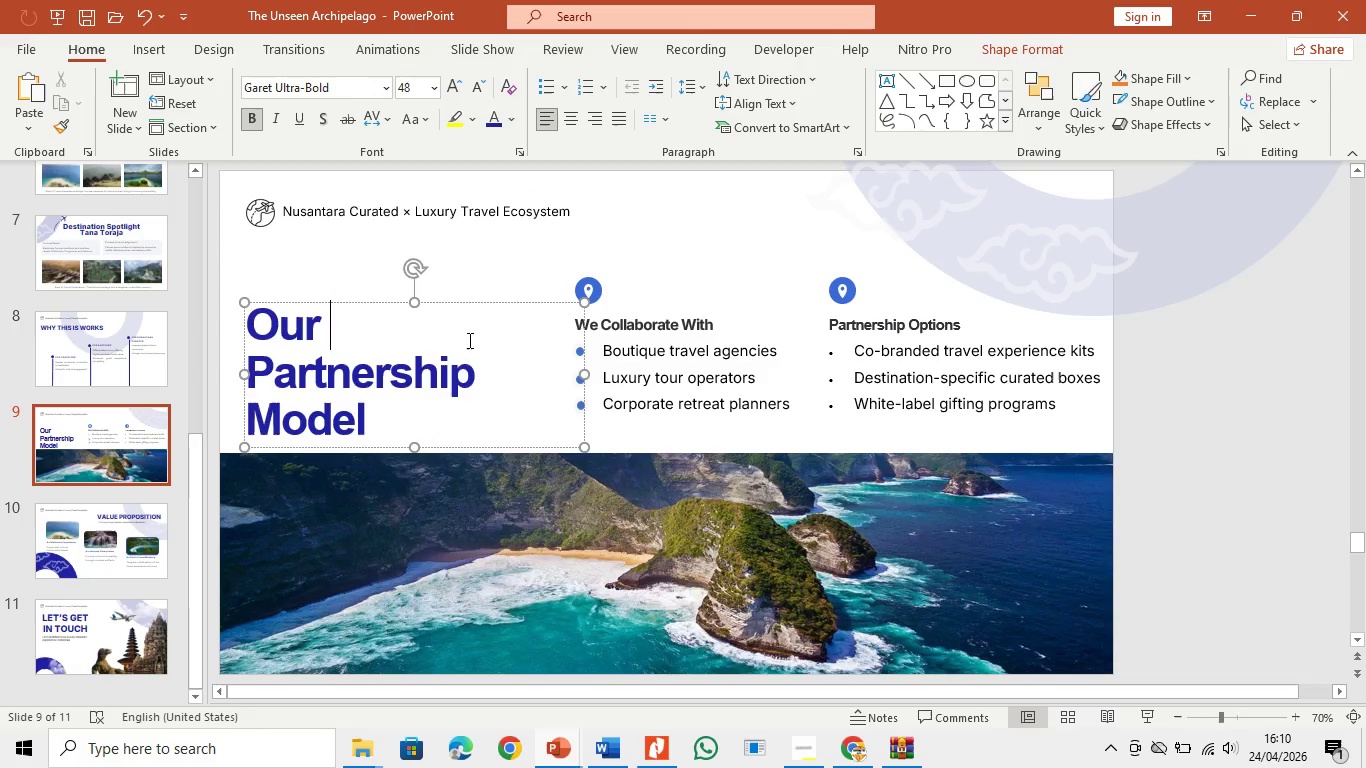 
left_click([468, 340])
 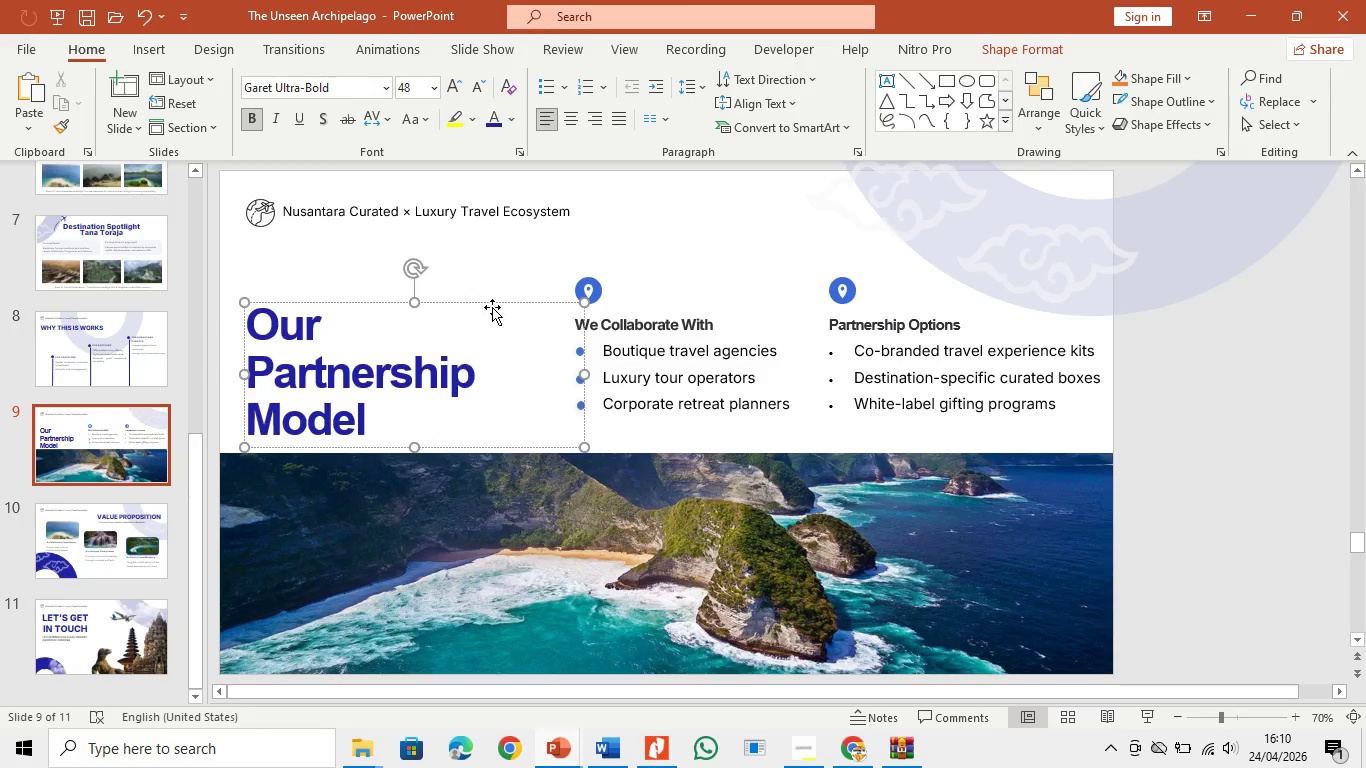 
left_click_drag(start_coordinate=[492, 299], to_coordinate=[512, 286])
 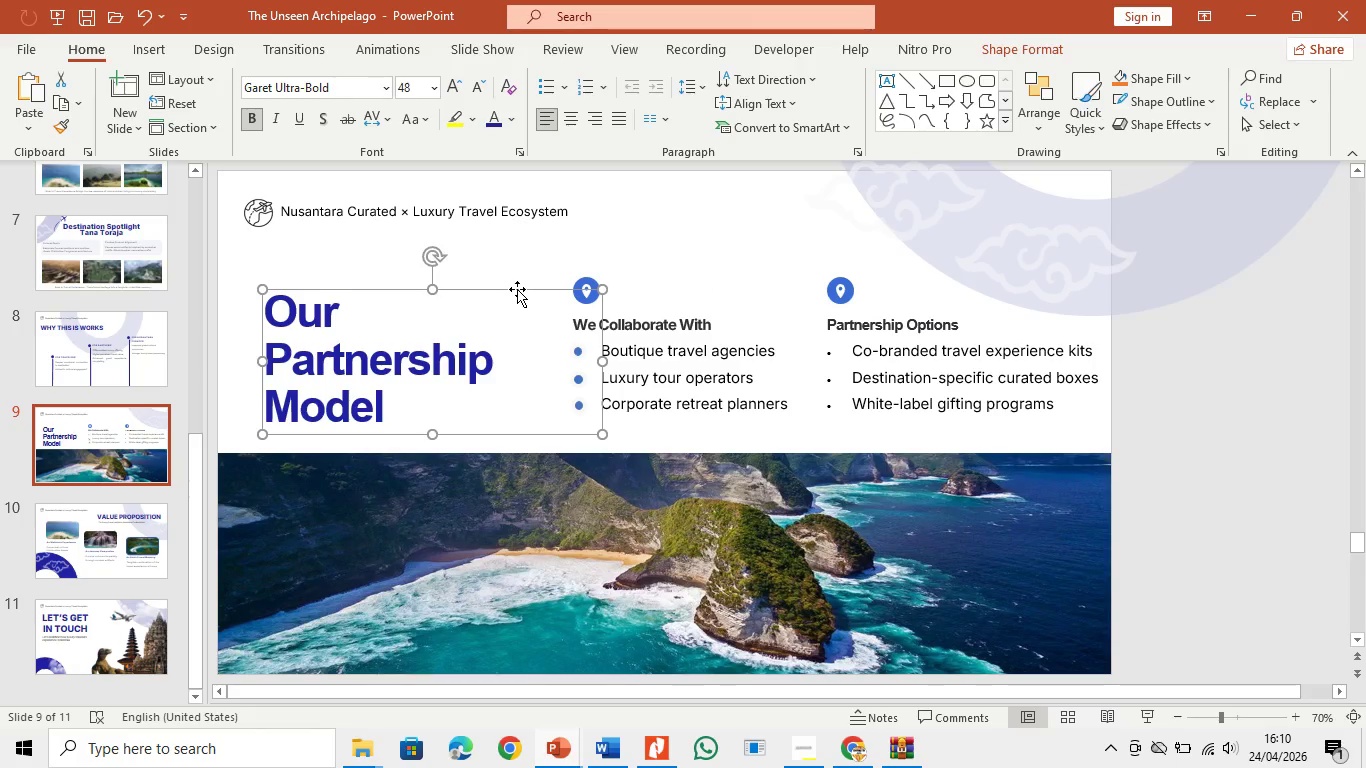 
wait(8.33)
 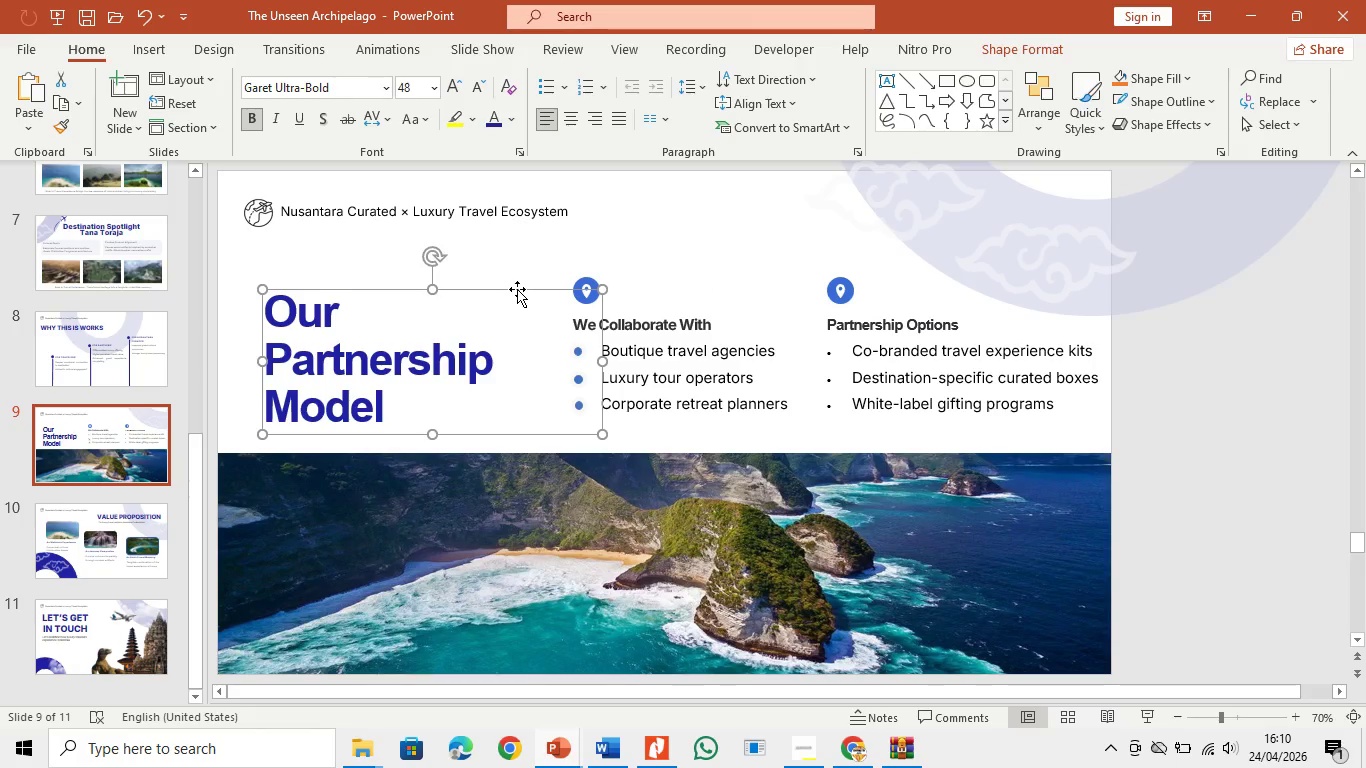 
left_click([739, 243])
 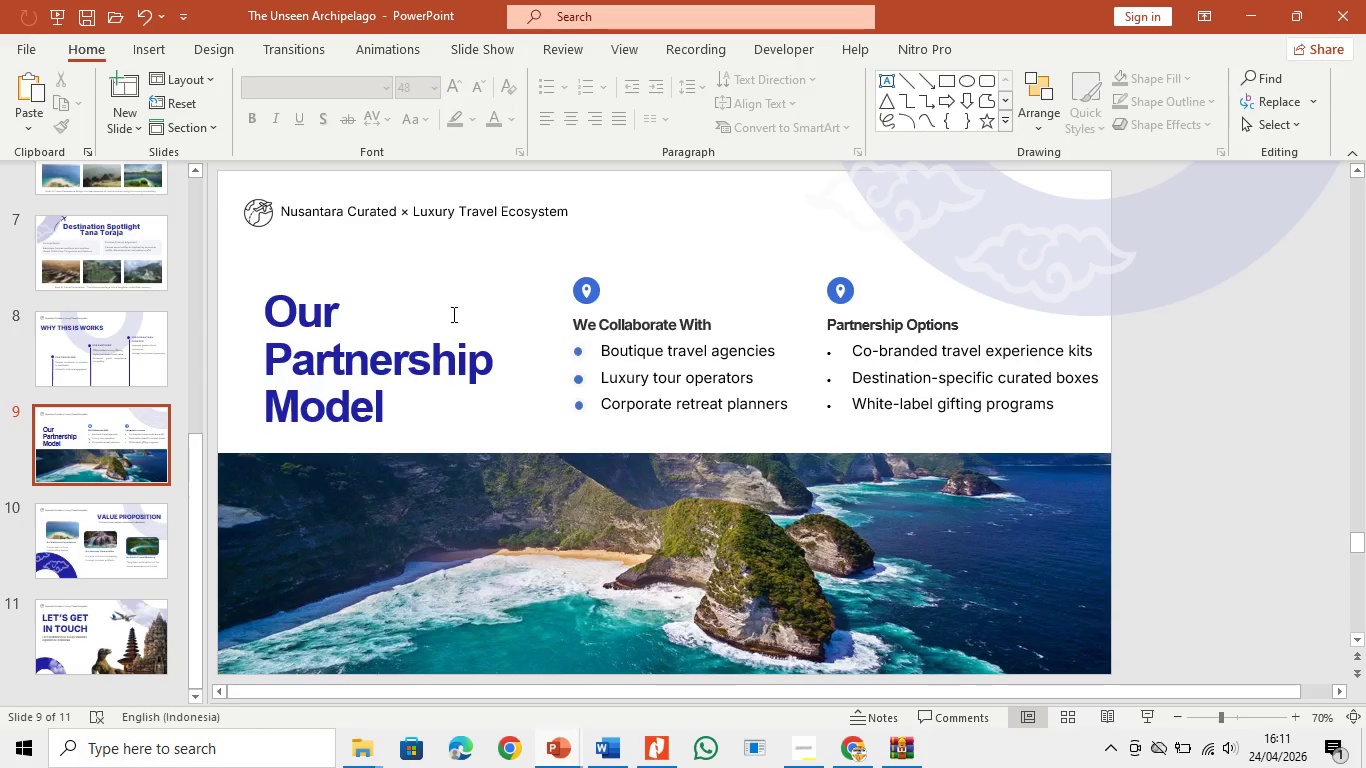 
left_click([452, 314])
 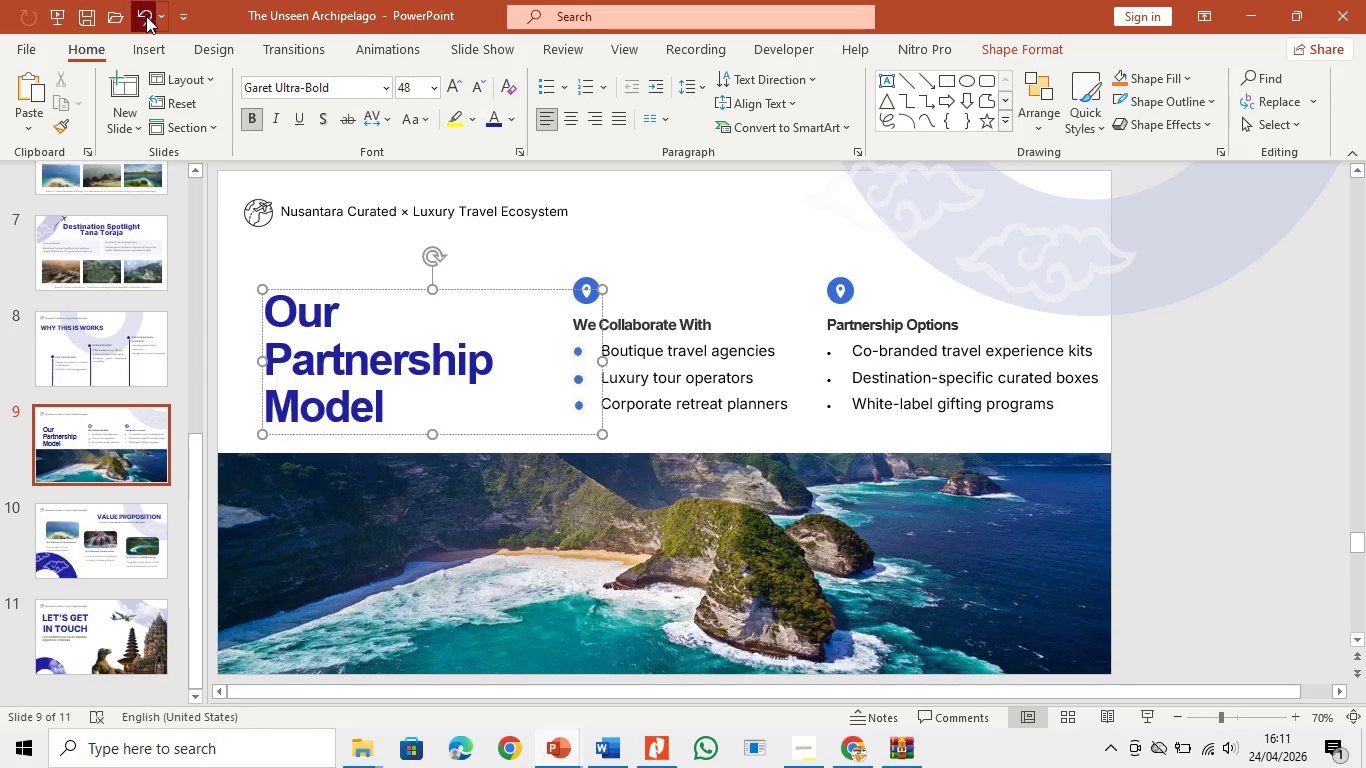 
double_click([146, 16])
 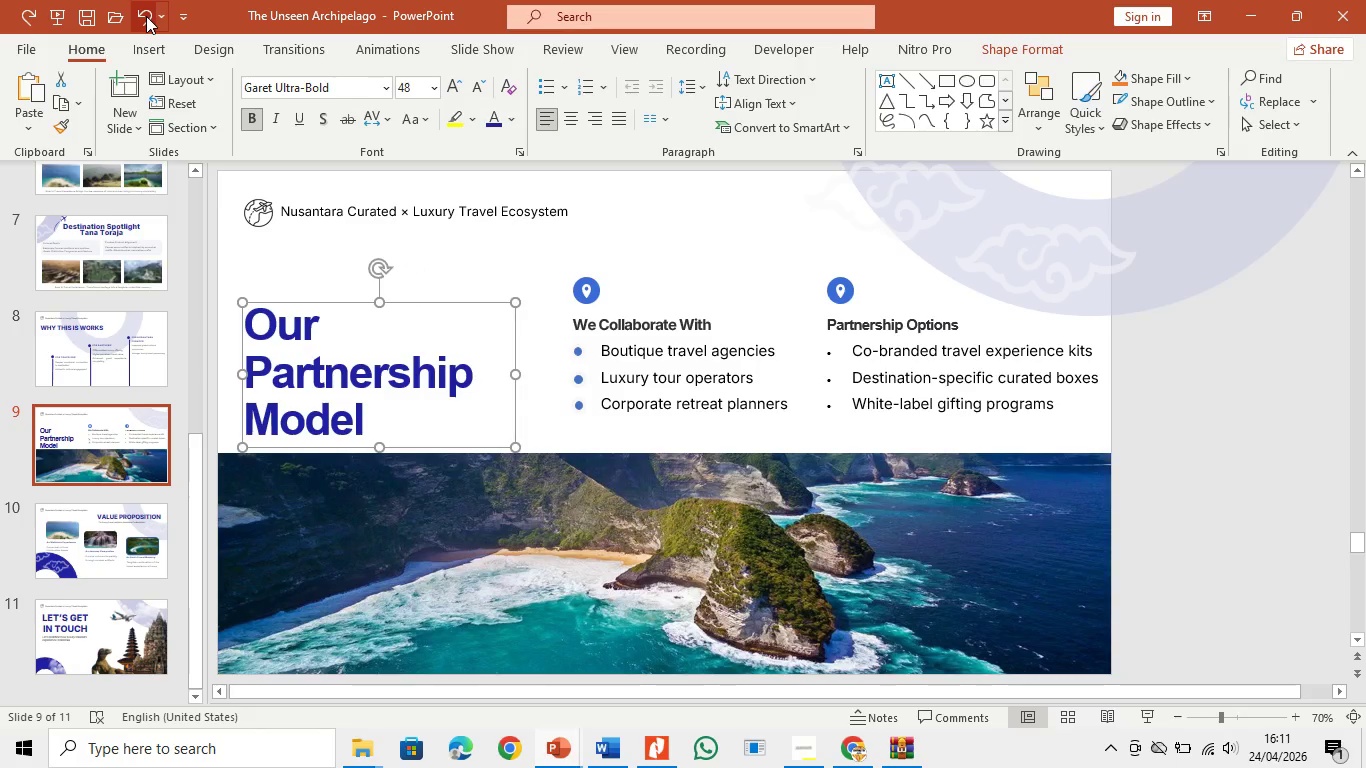 
left_click([146, 16])
 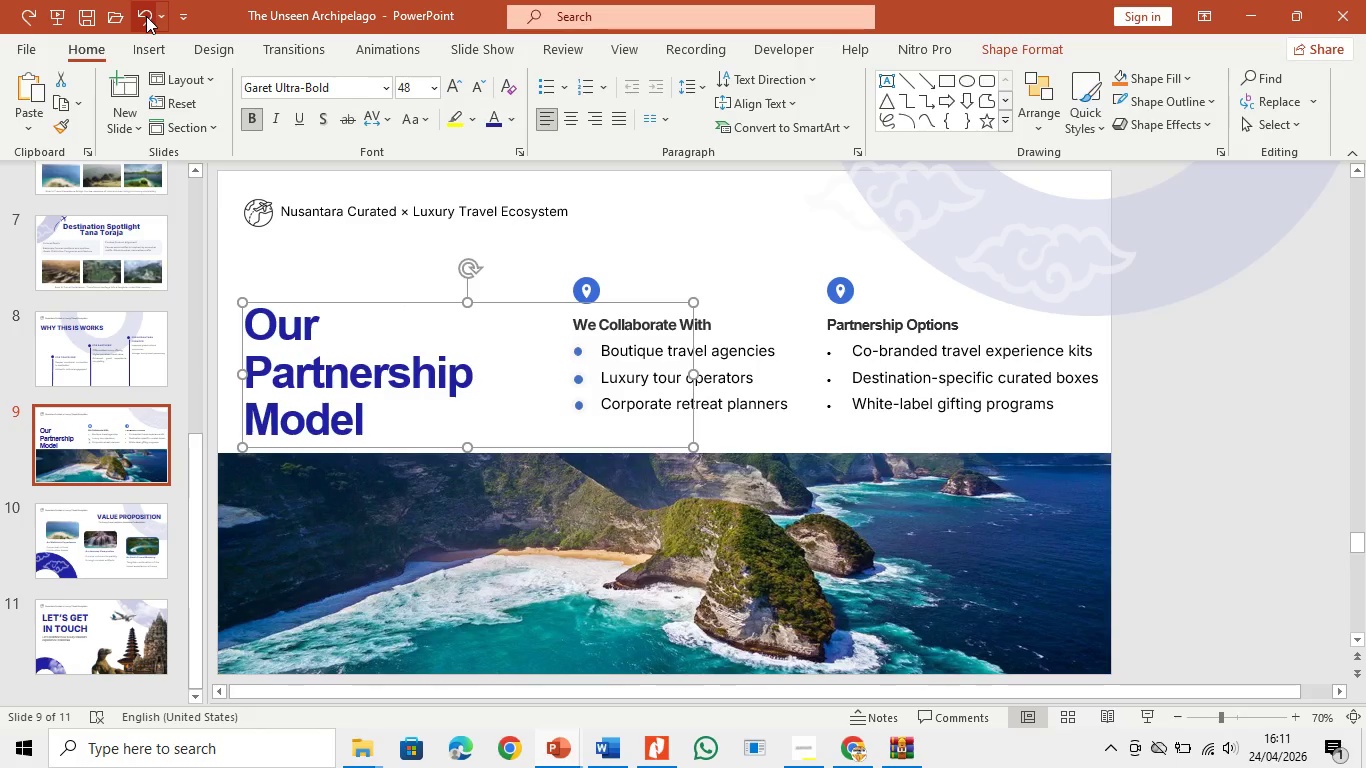 
left_click([146, 16])
 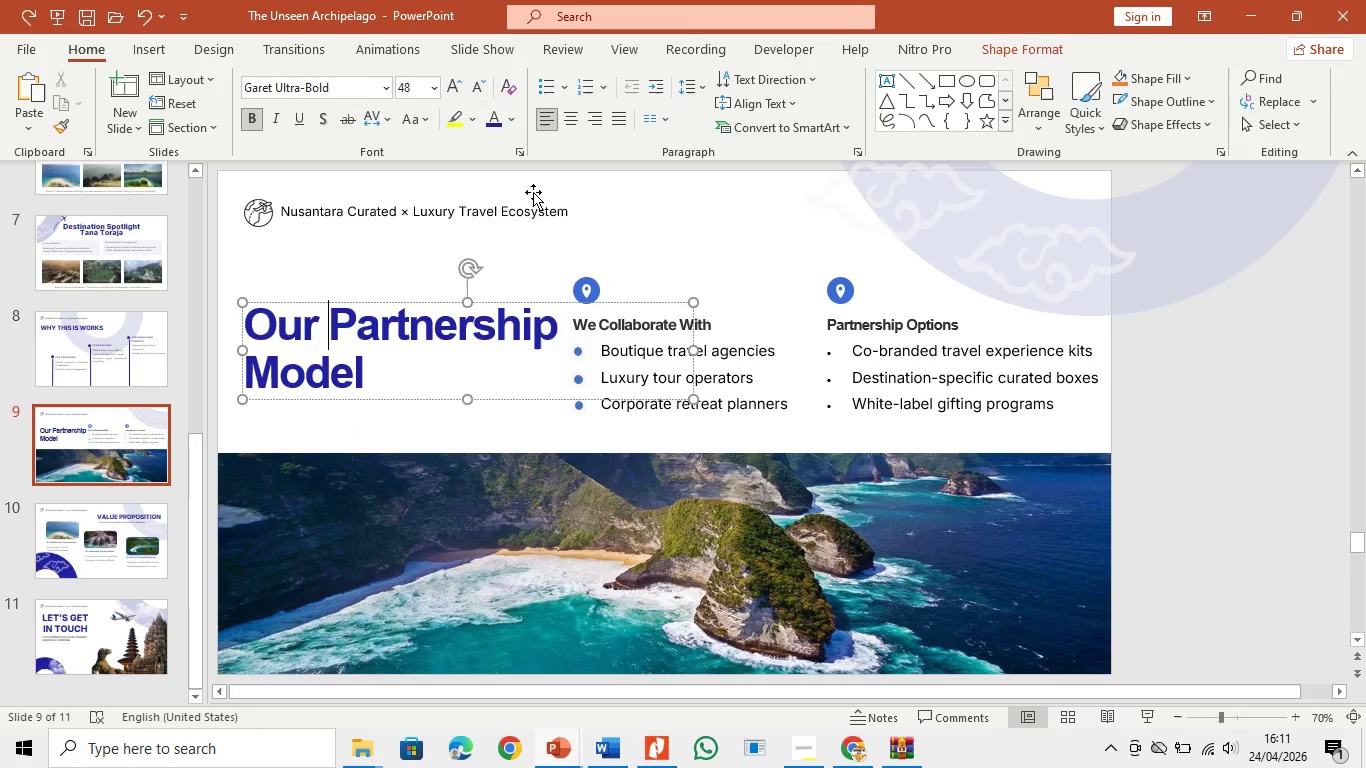 
left_click([661, 262])
 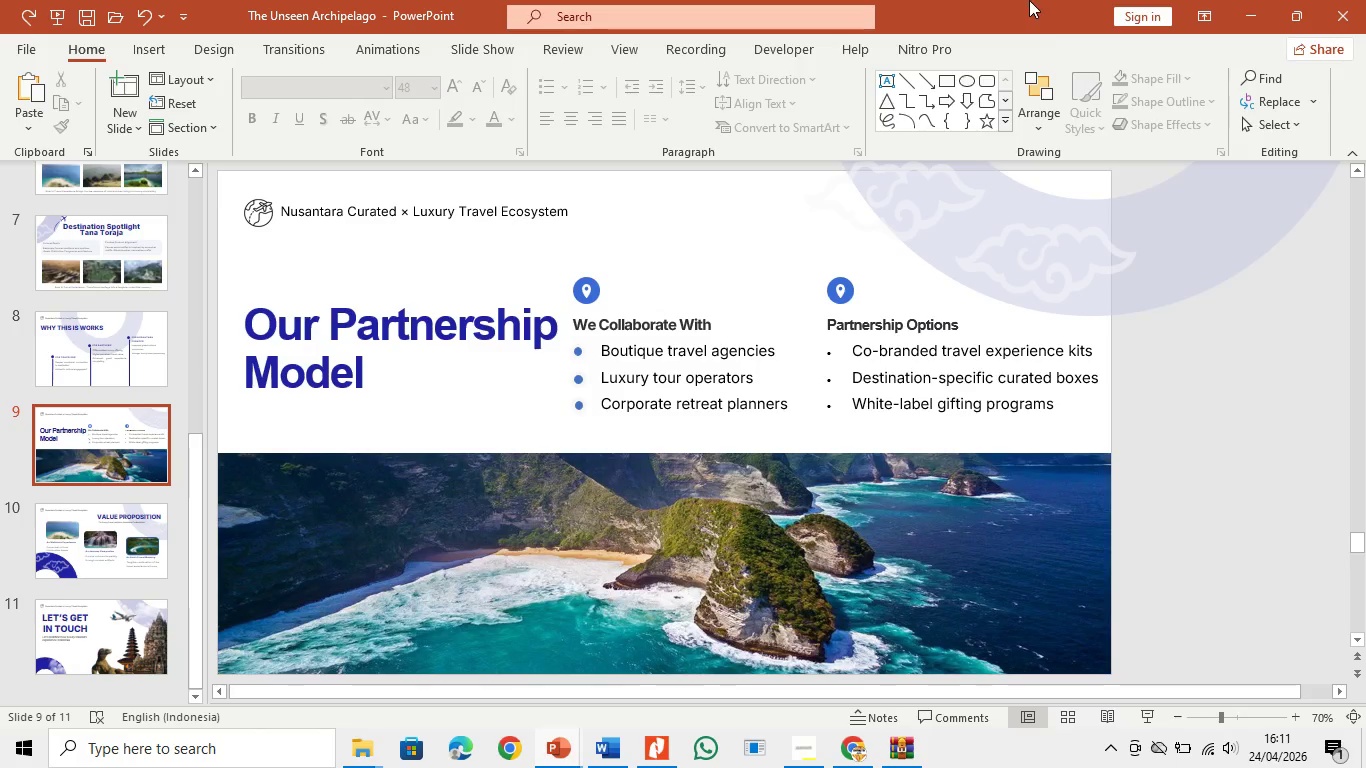 
left_click([1152, 339])
 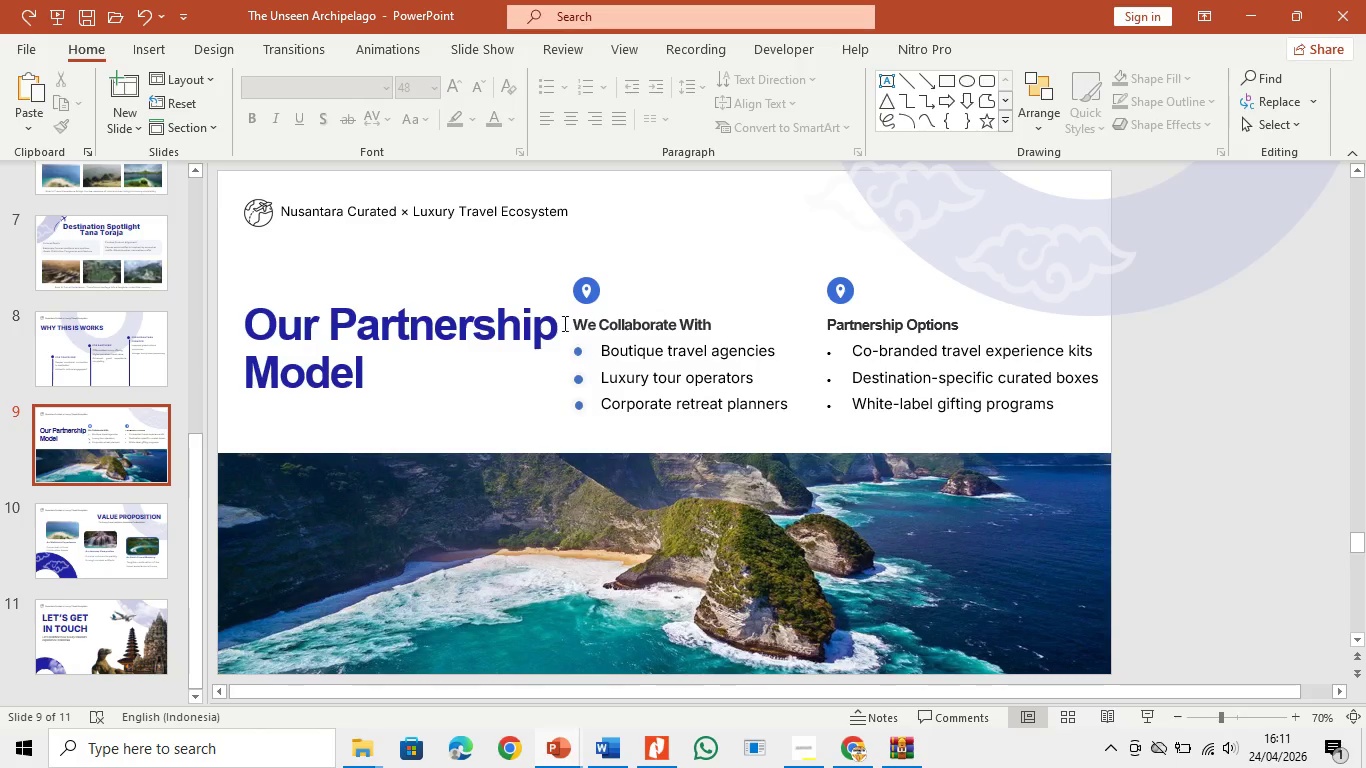 
left_click([554, 327])
 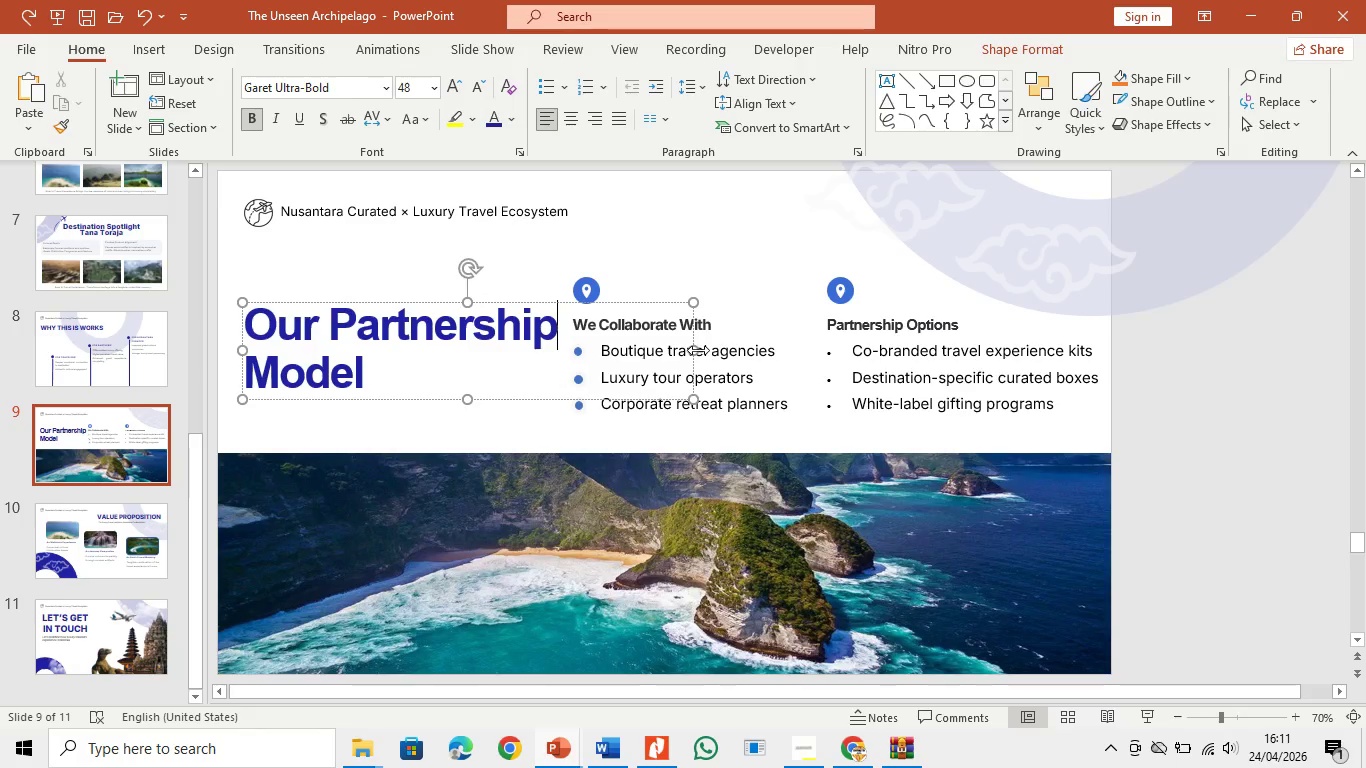 
left_click_drag(start_coordinate=[698, 350], to_coordinate=[566, 357])
 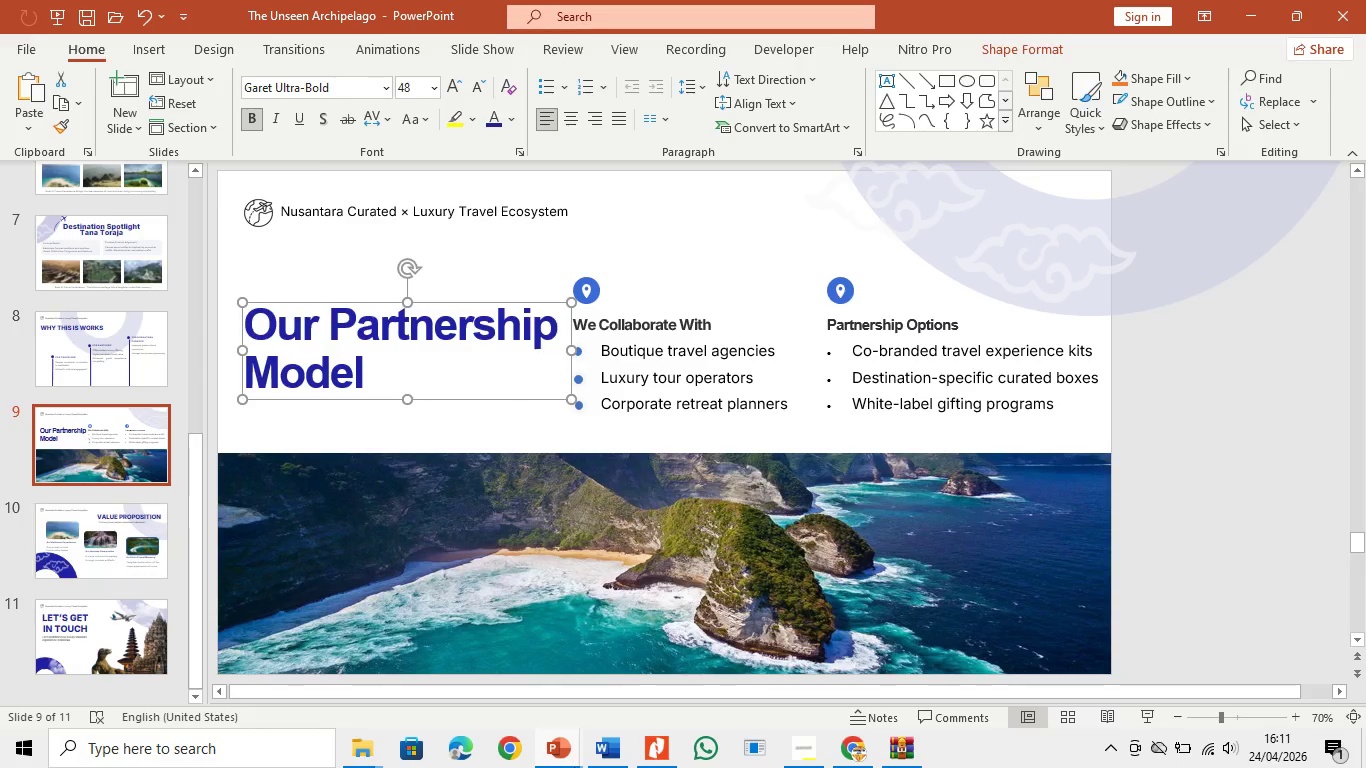 
wait(5.91)
 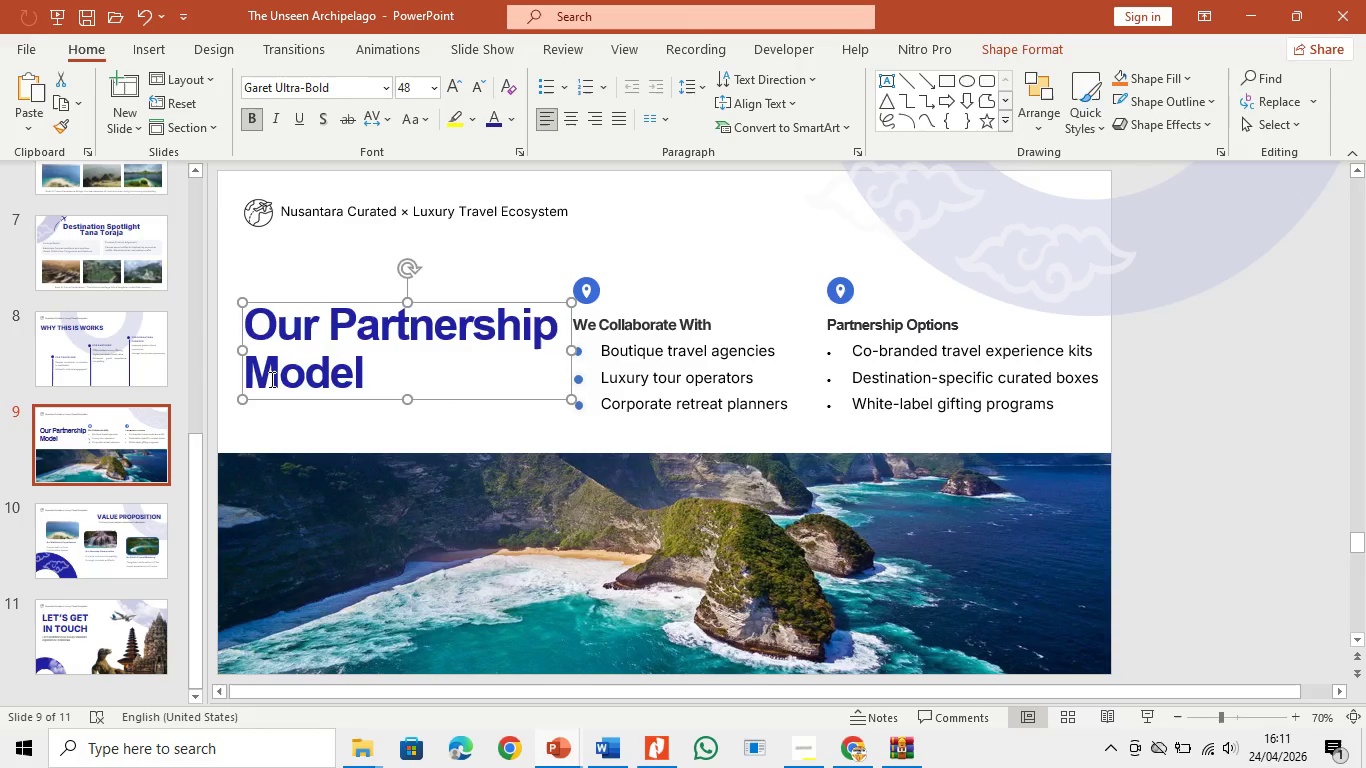 
left_click([568, 753])
 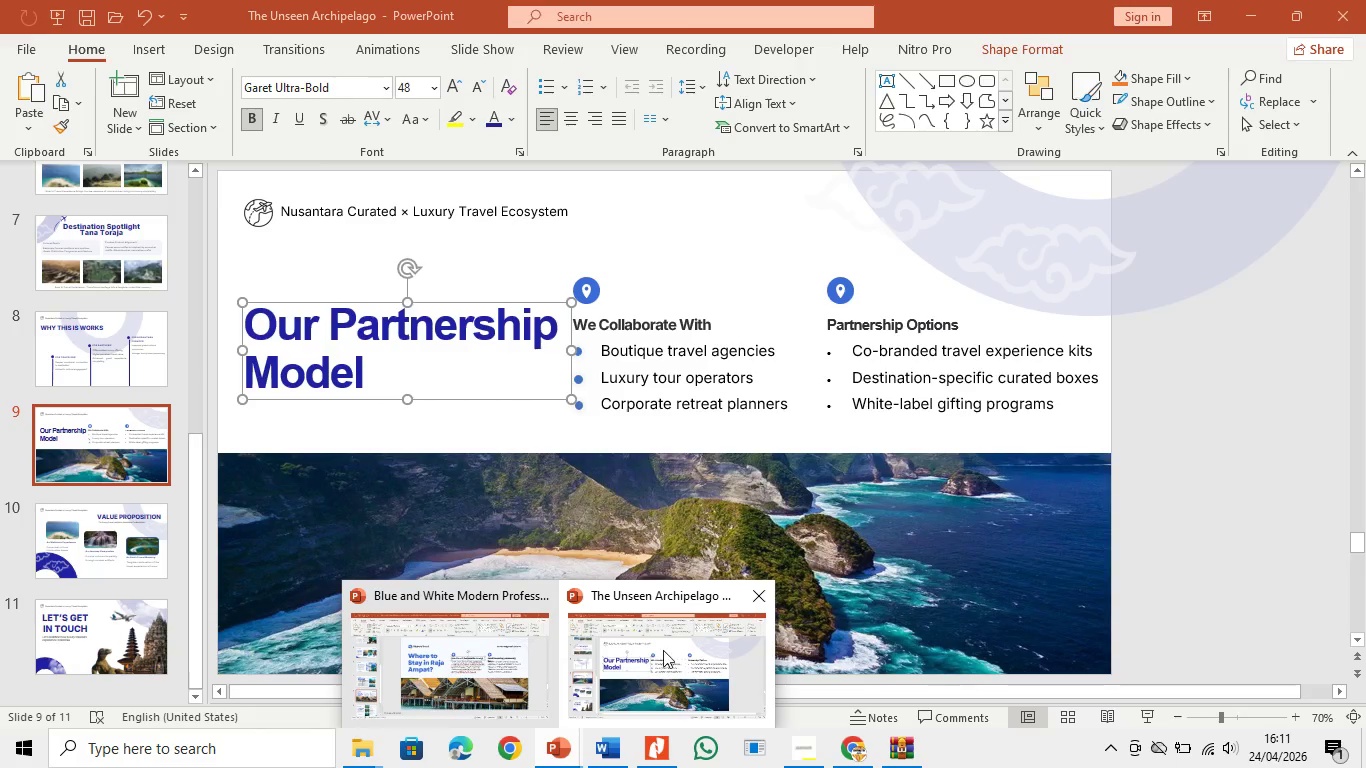 
left_click([659, 654])
 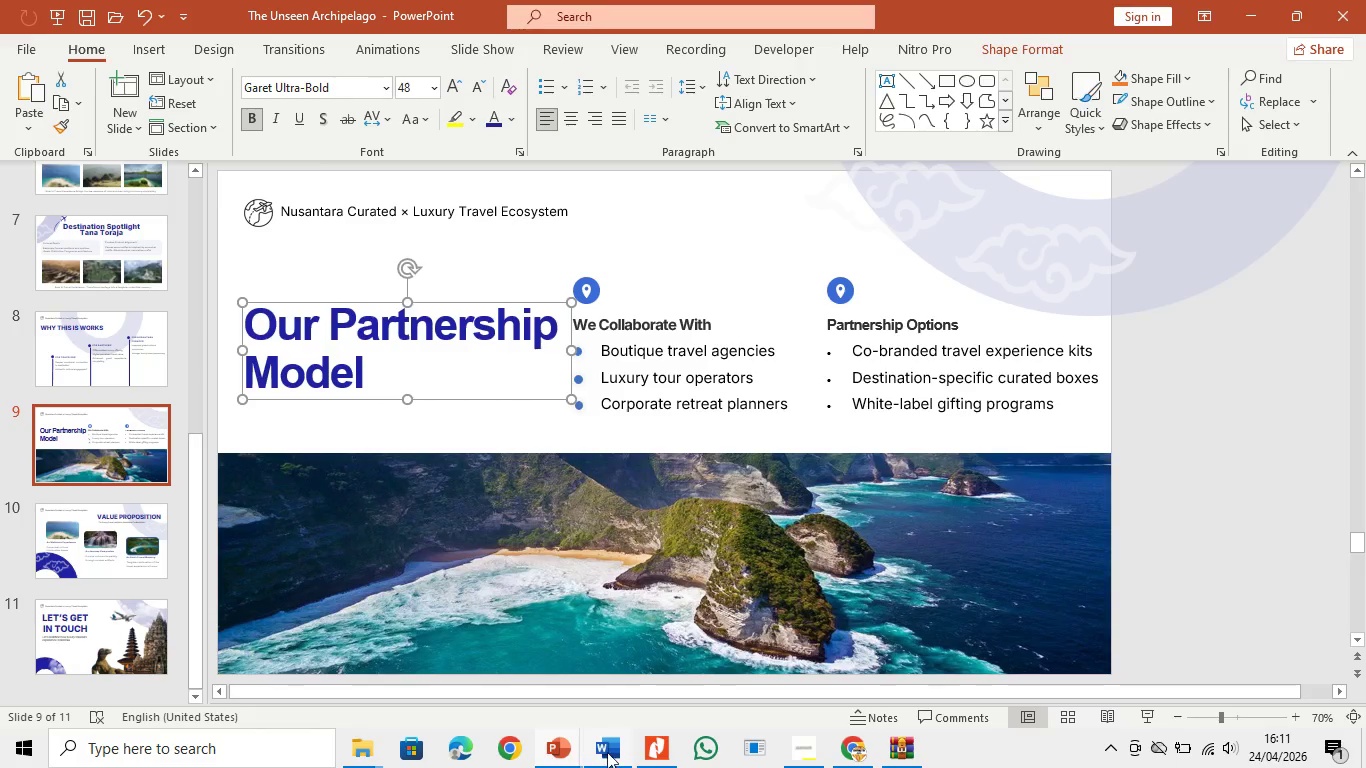 
left_click([551, 737])
 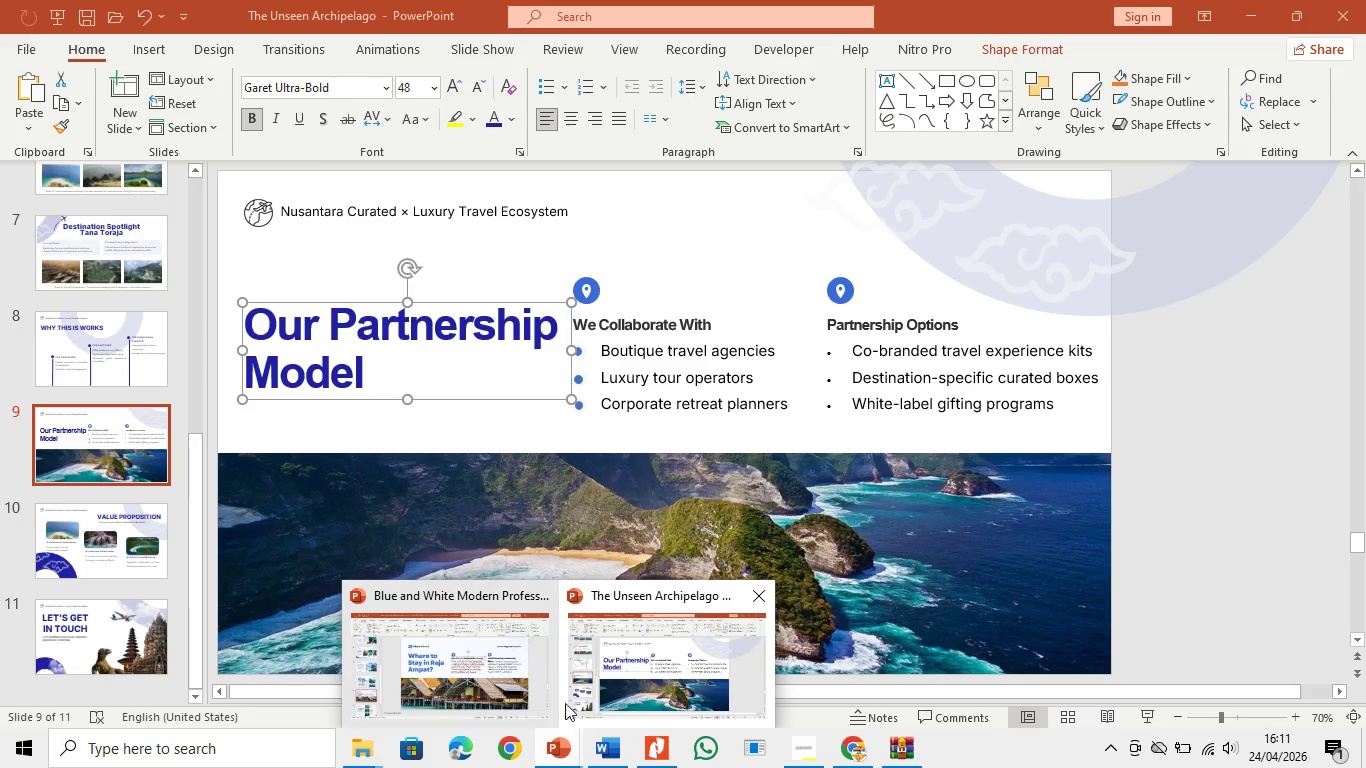 
left_click([508, 696])
 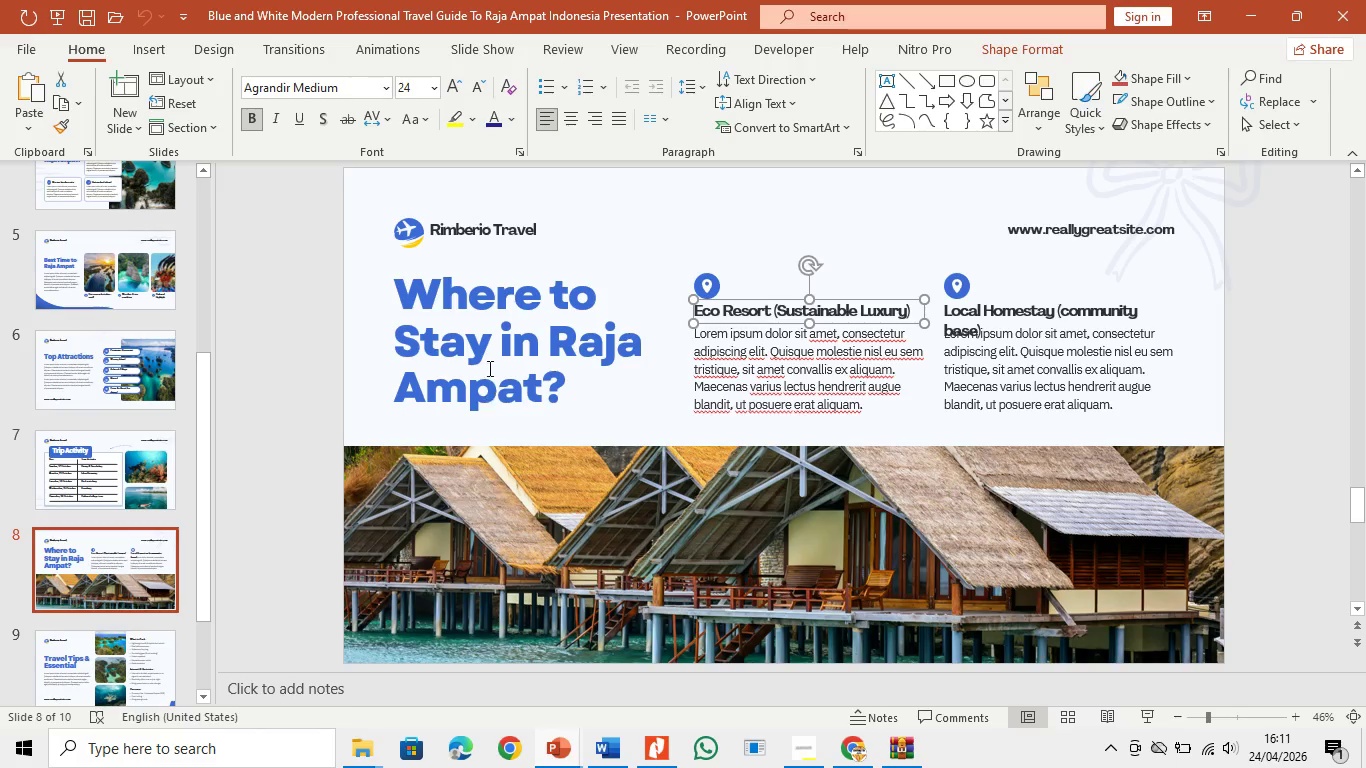 
left_click([490, 355])
 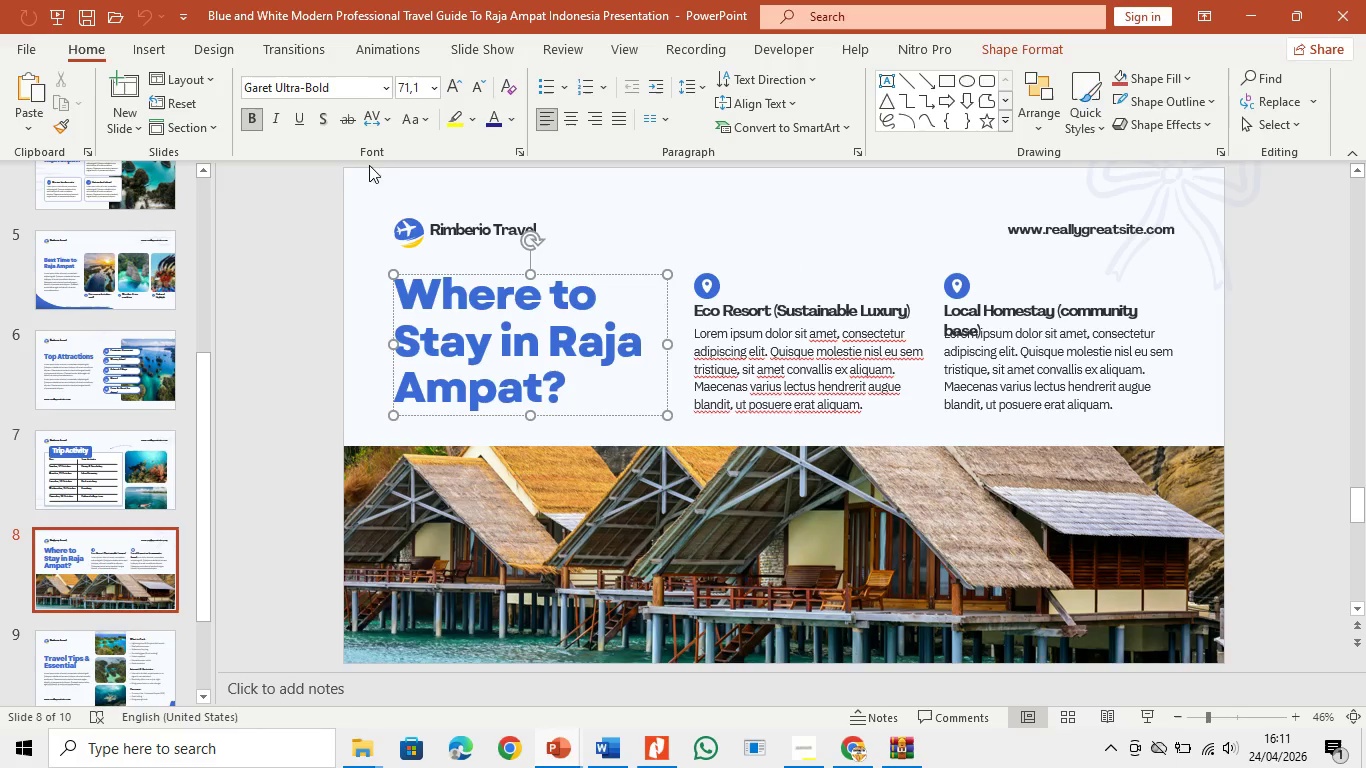 
double_click([765, 358])
 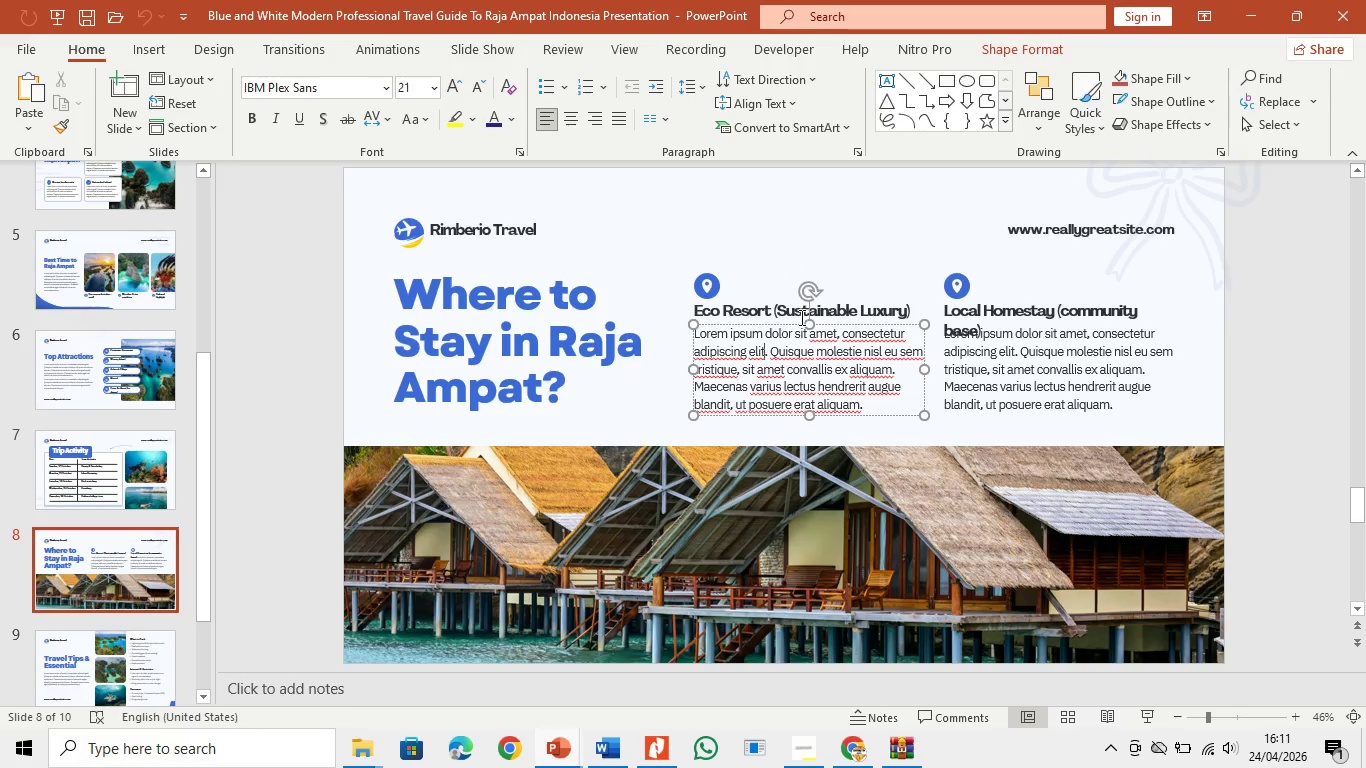 
left_click([1009, 360])
 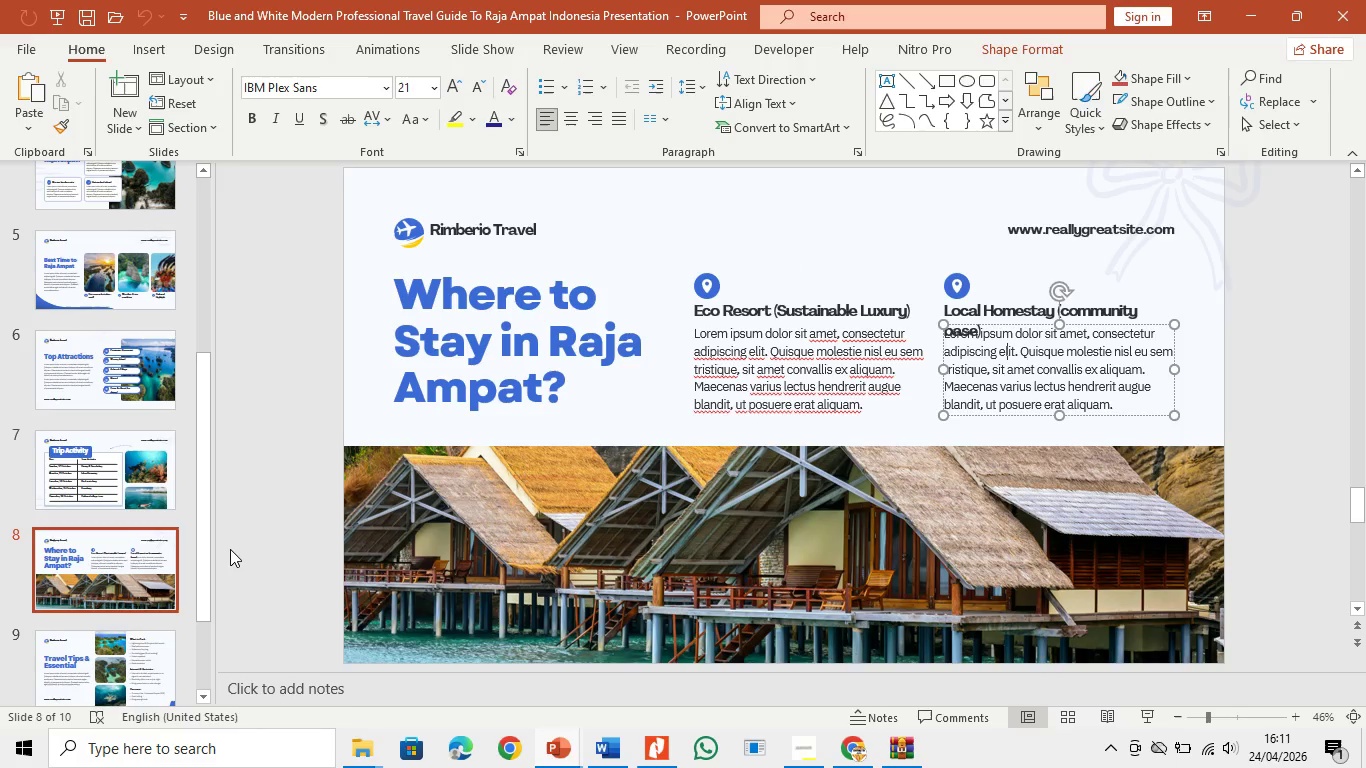 
left_click([510, 325])
 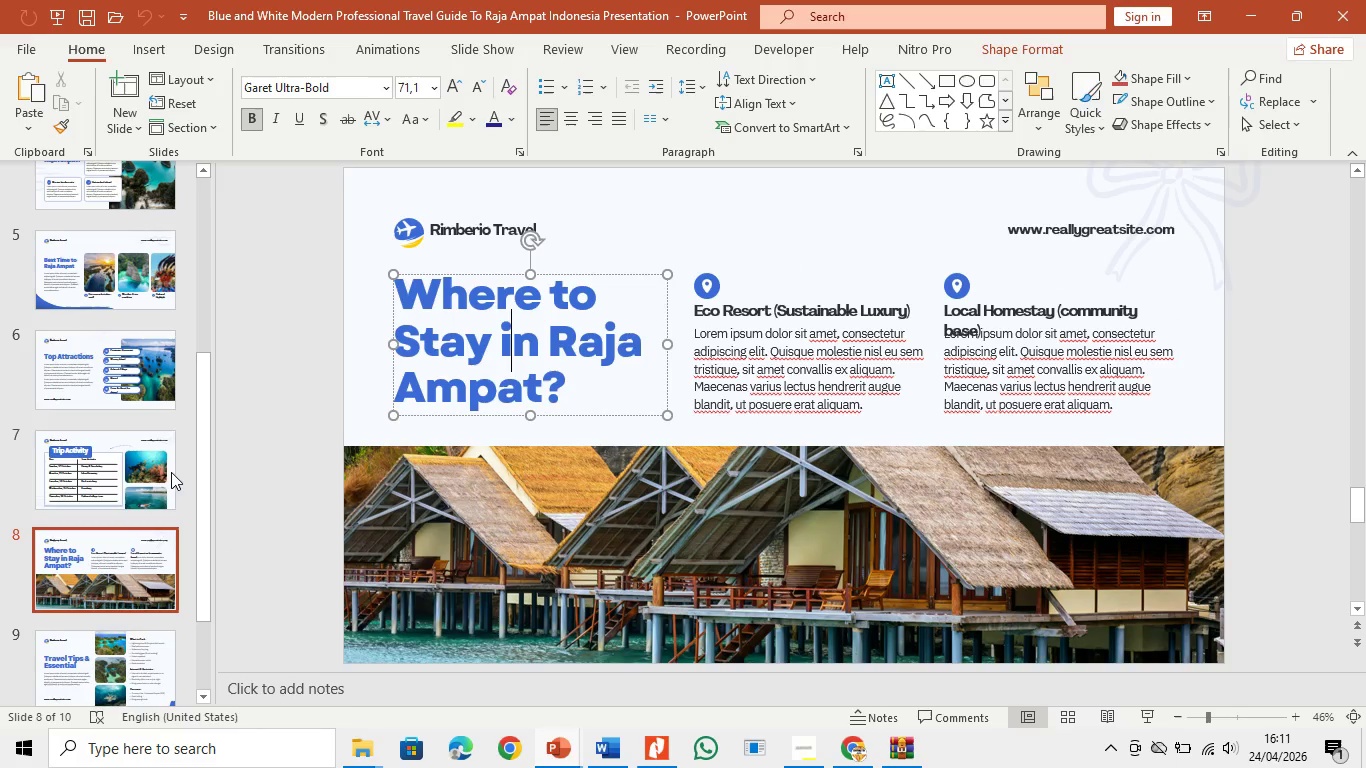 
left_click([115, 473])
 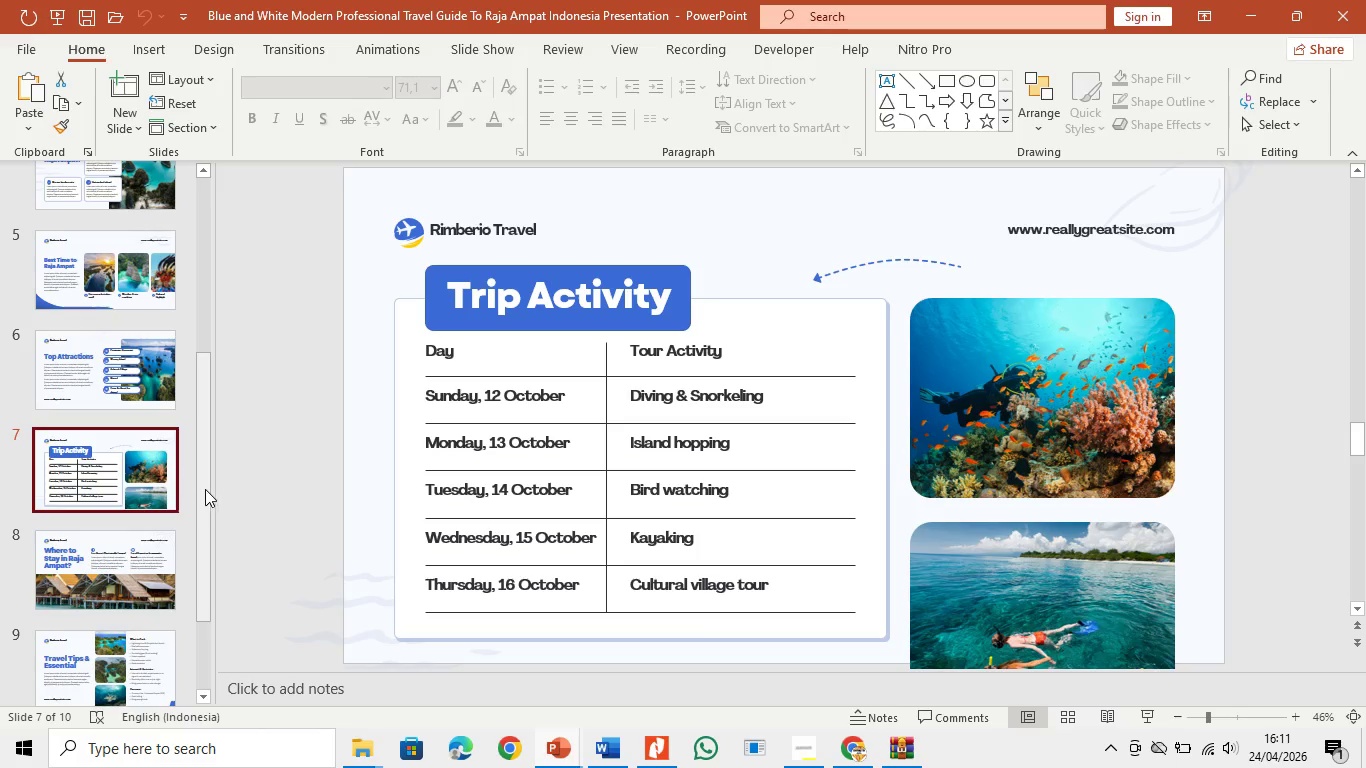 
left_click([543, 318])
 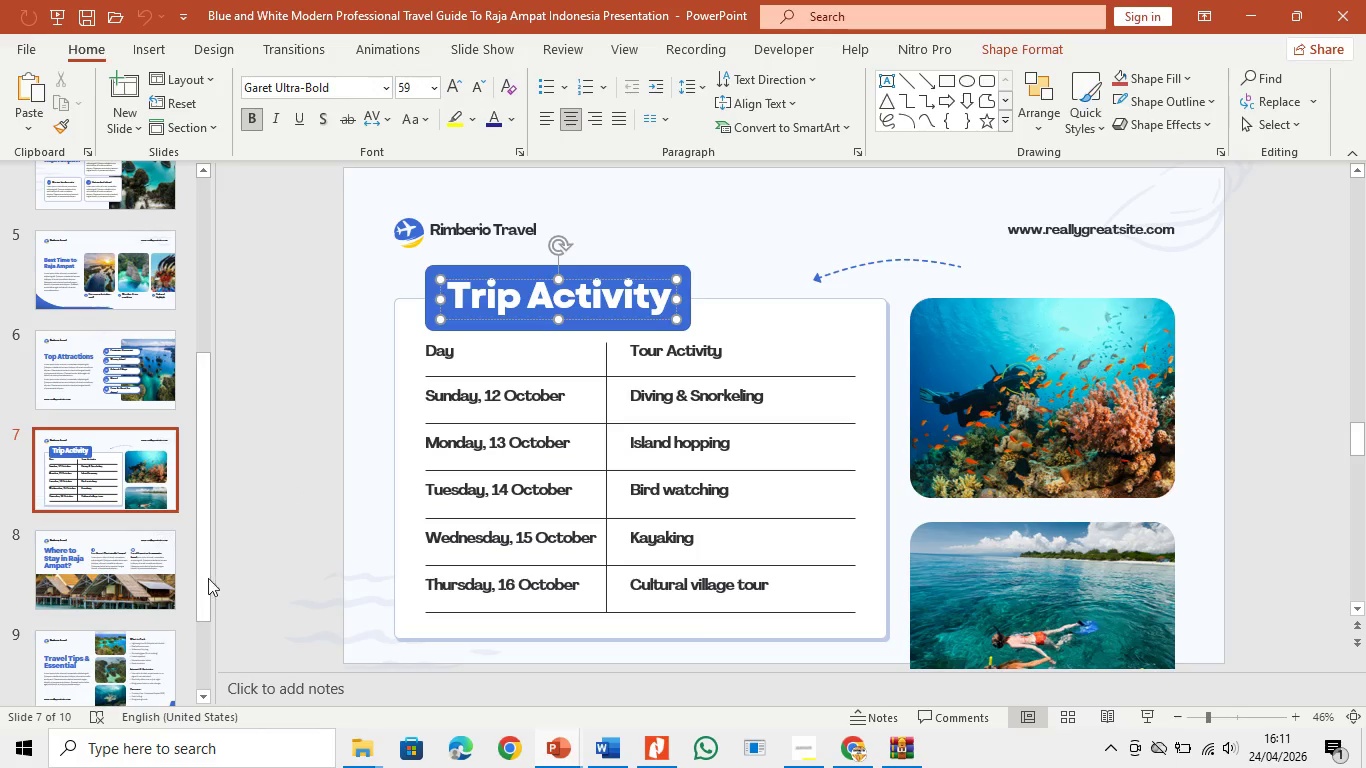 
left_click([146, 672])
 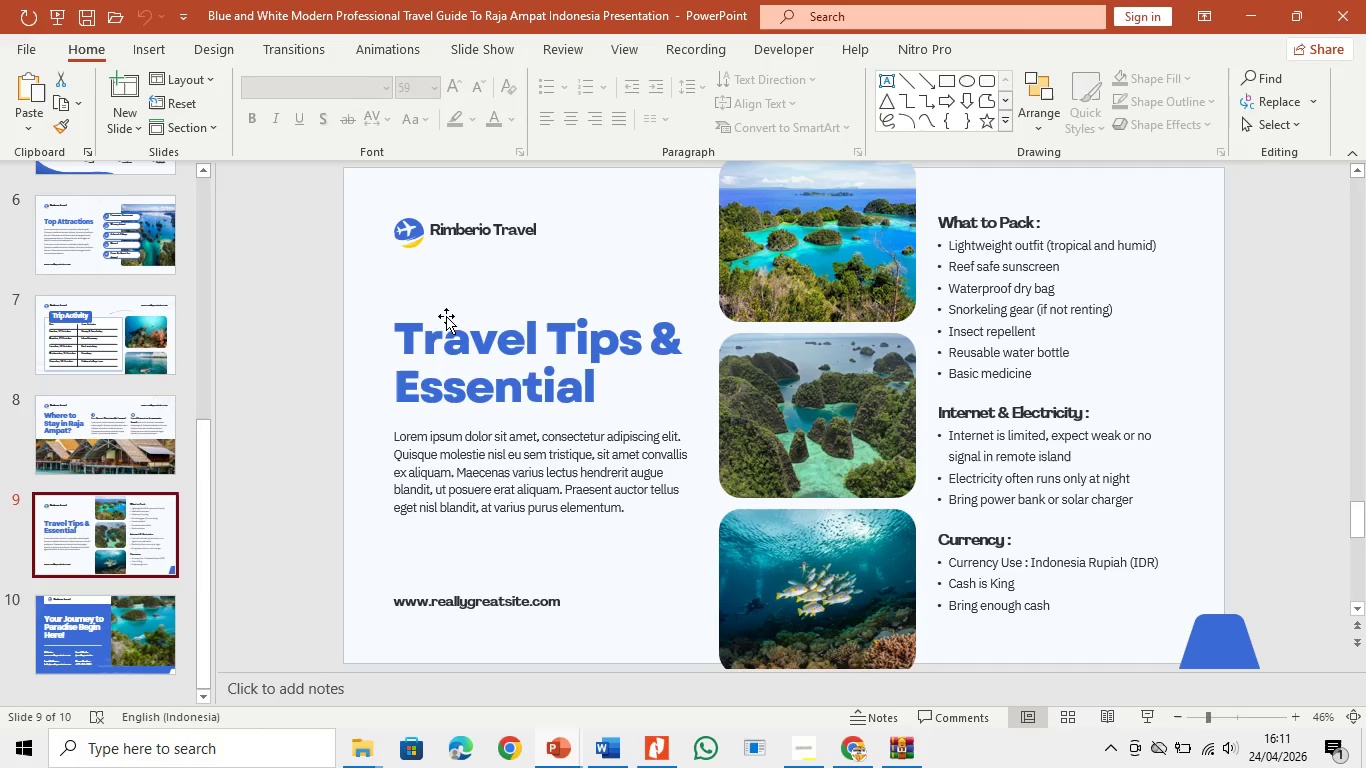 
left_click([522, 355])
 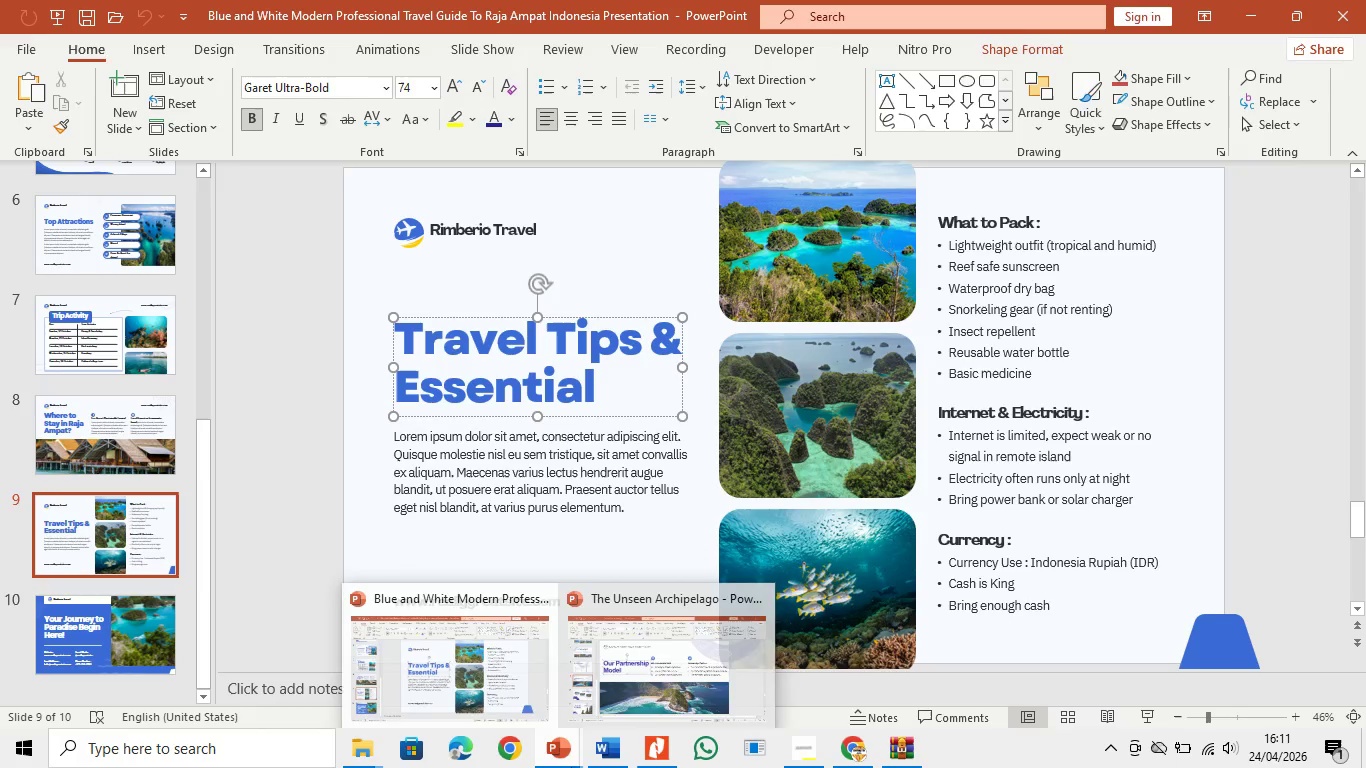 
mouse_move([625, 696])
 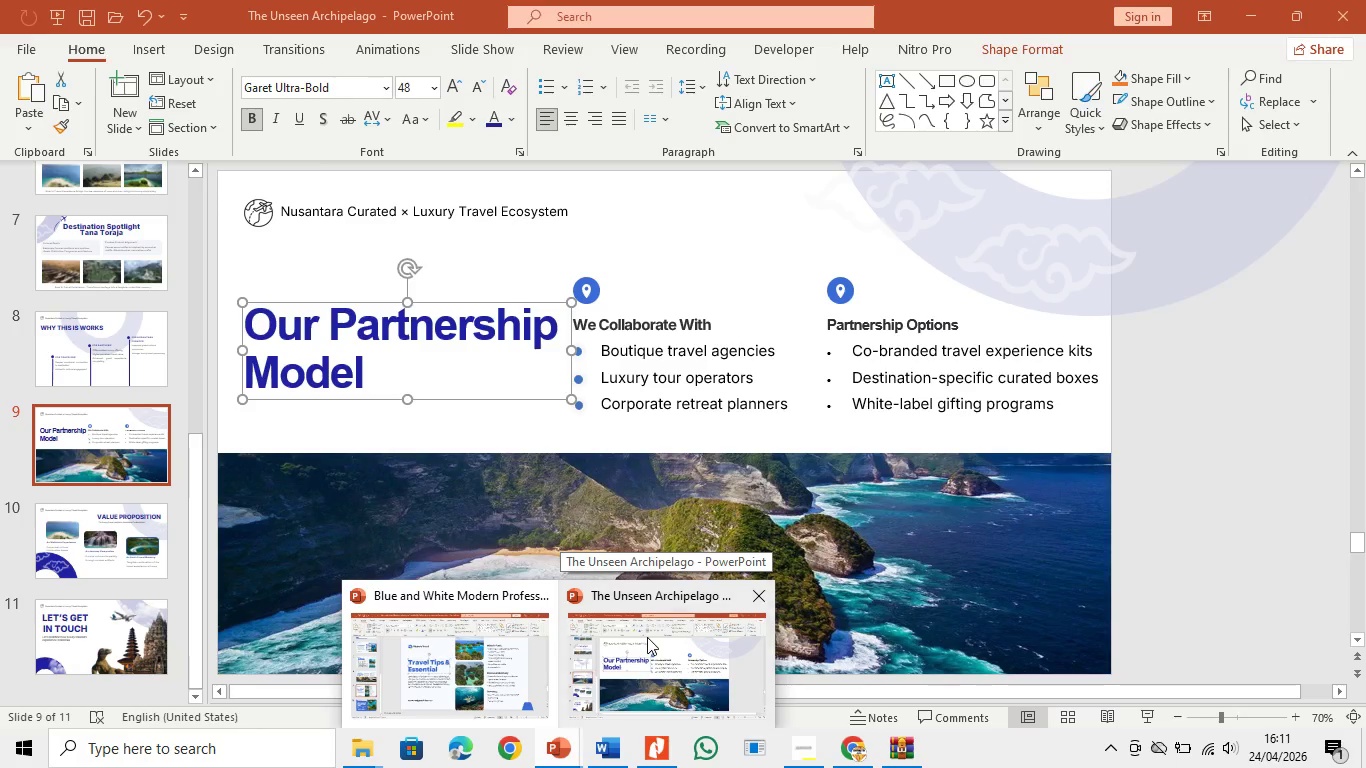 
left_click([647, 637])
 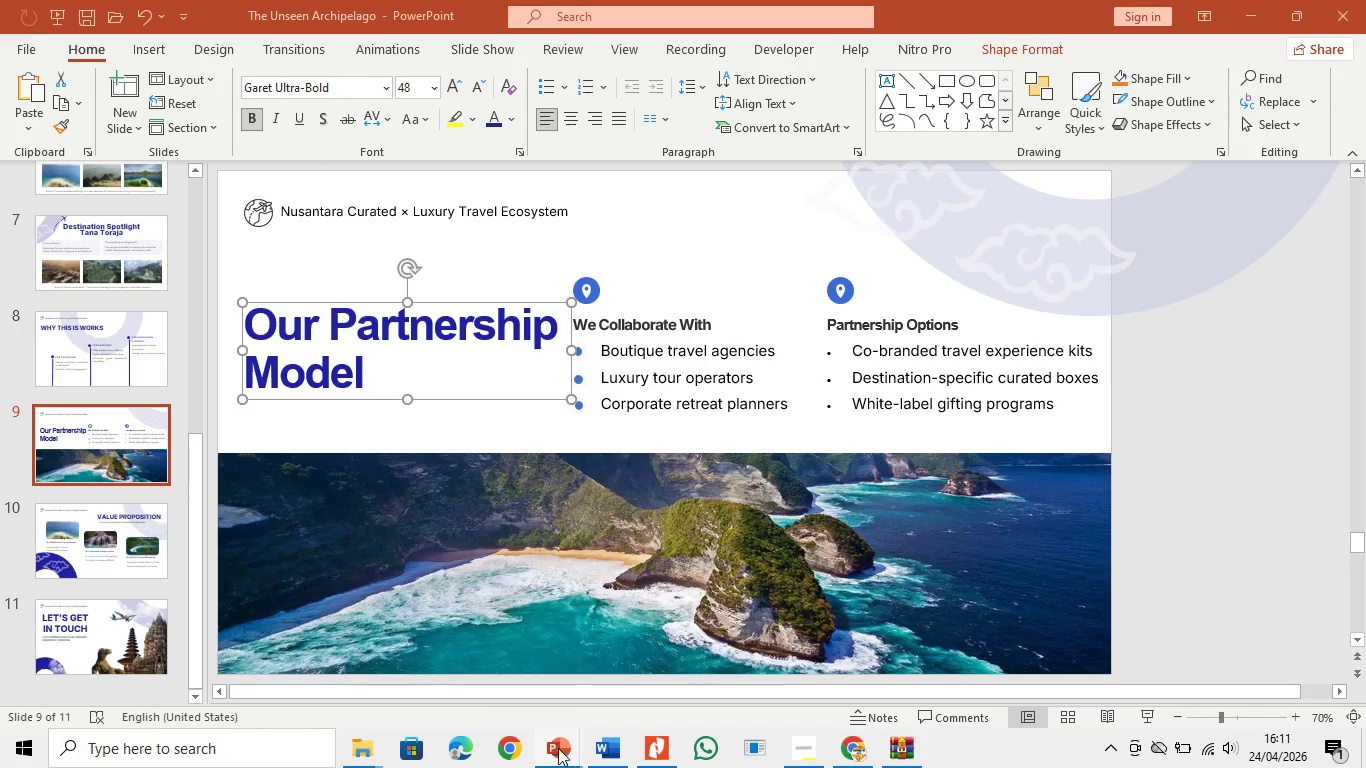 
left_click([489, 686])
 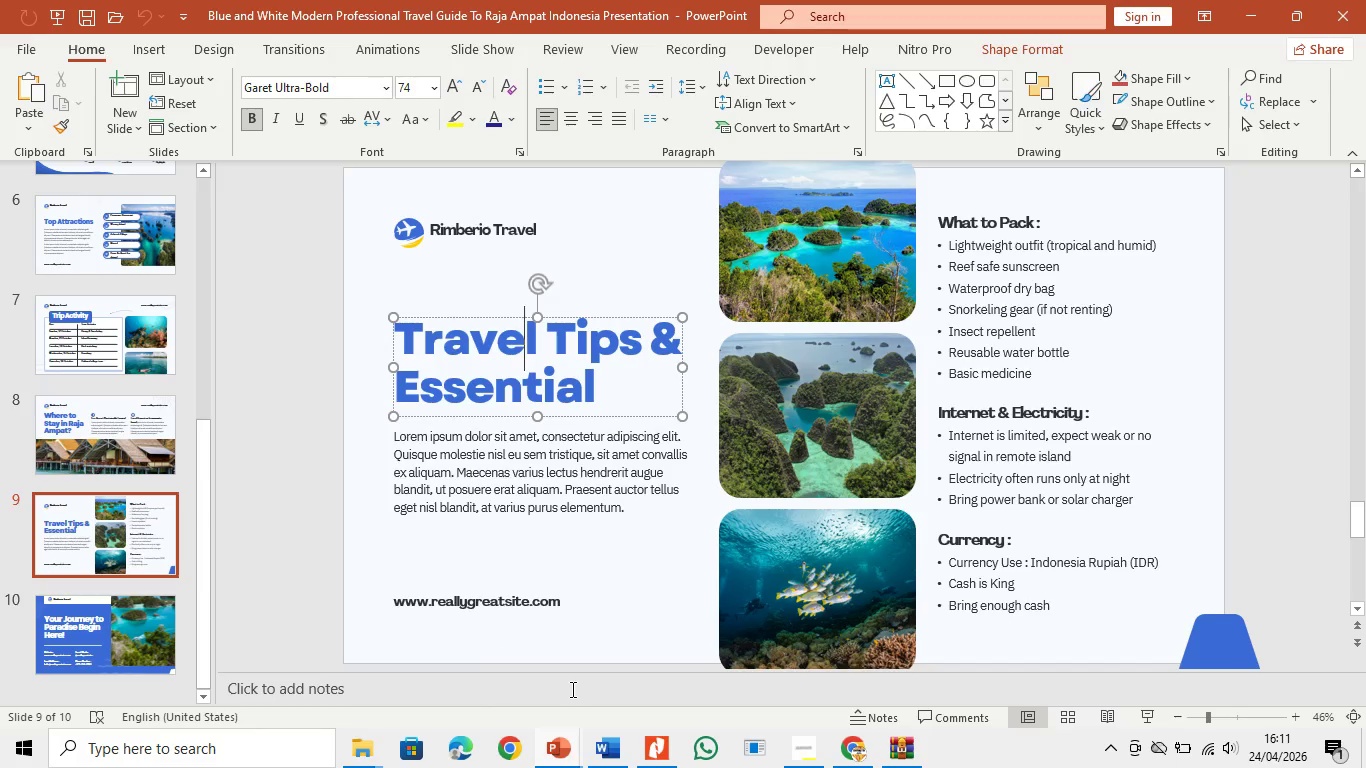 
left_click([165, 631])
 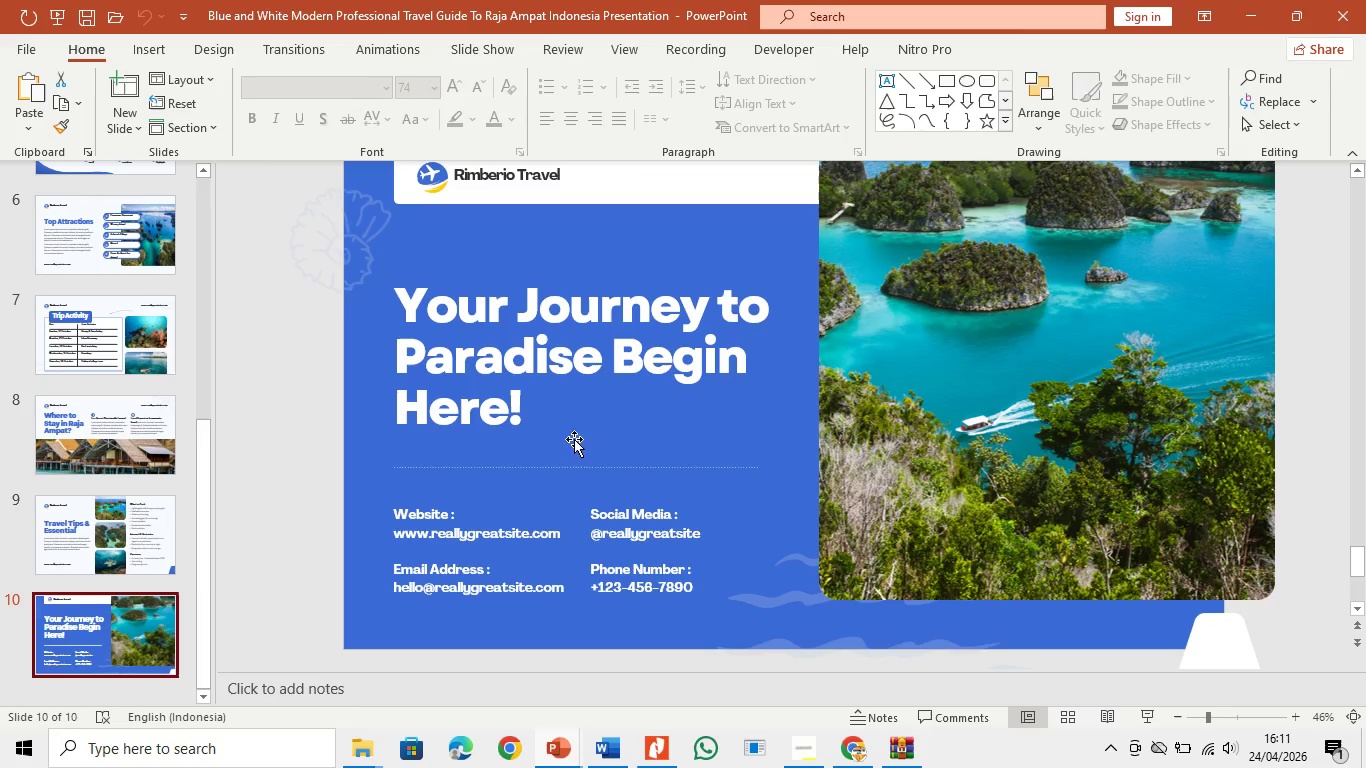 
scroll: coordinate [202, 637], scroll_direction: down, amount: 5.0
 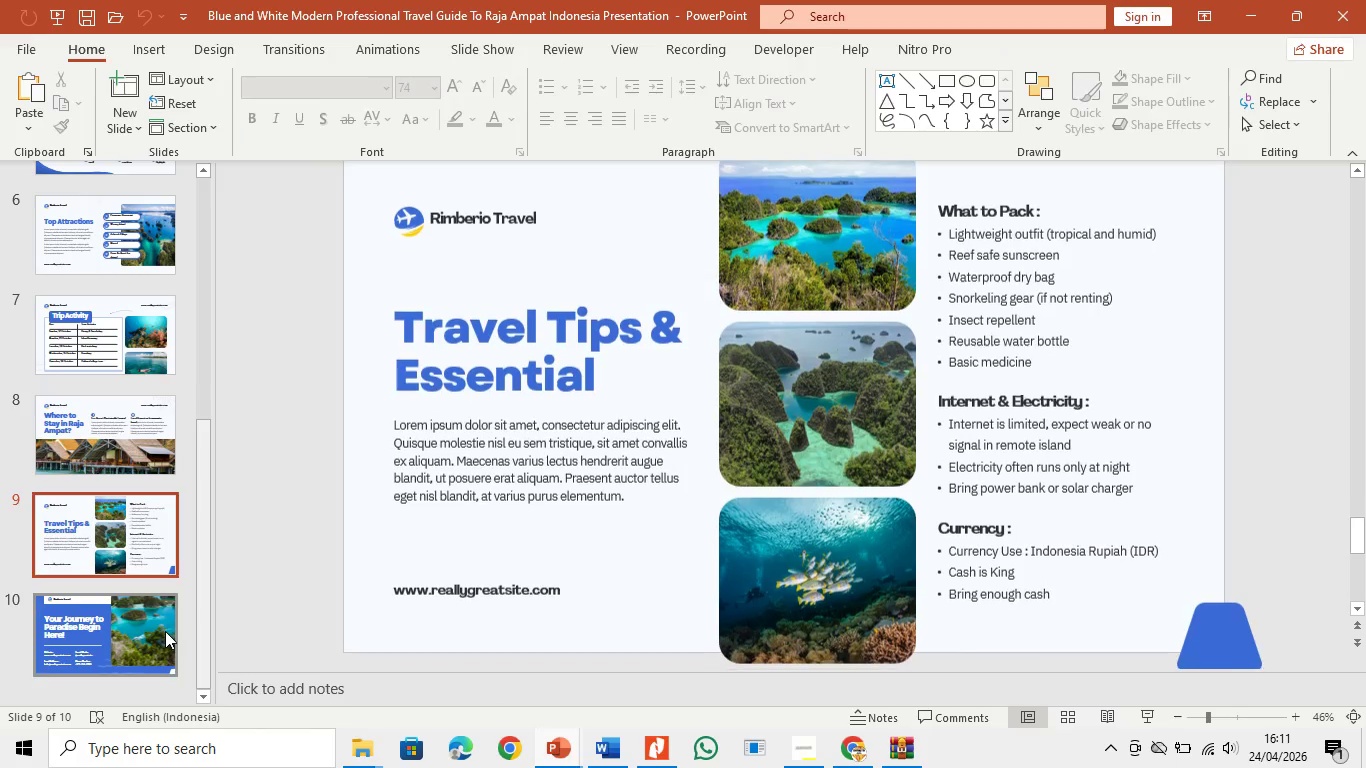 
left_click([488, 406])
 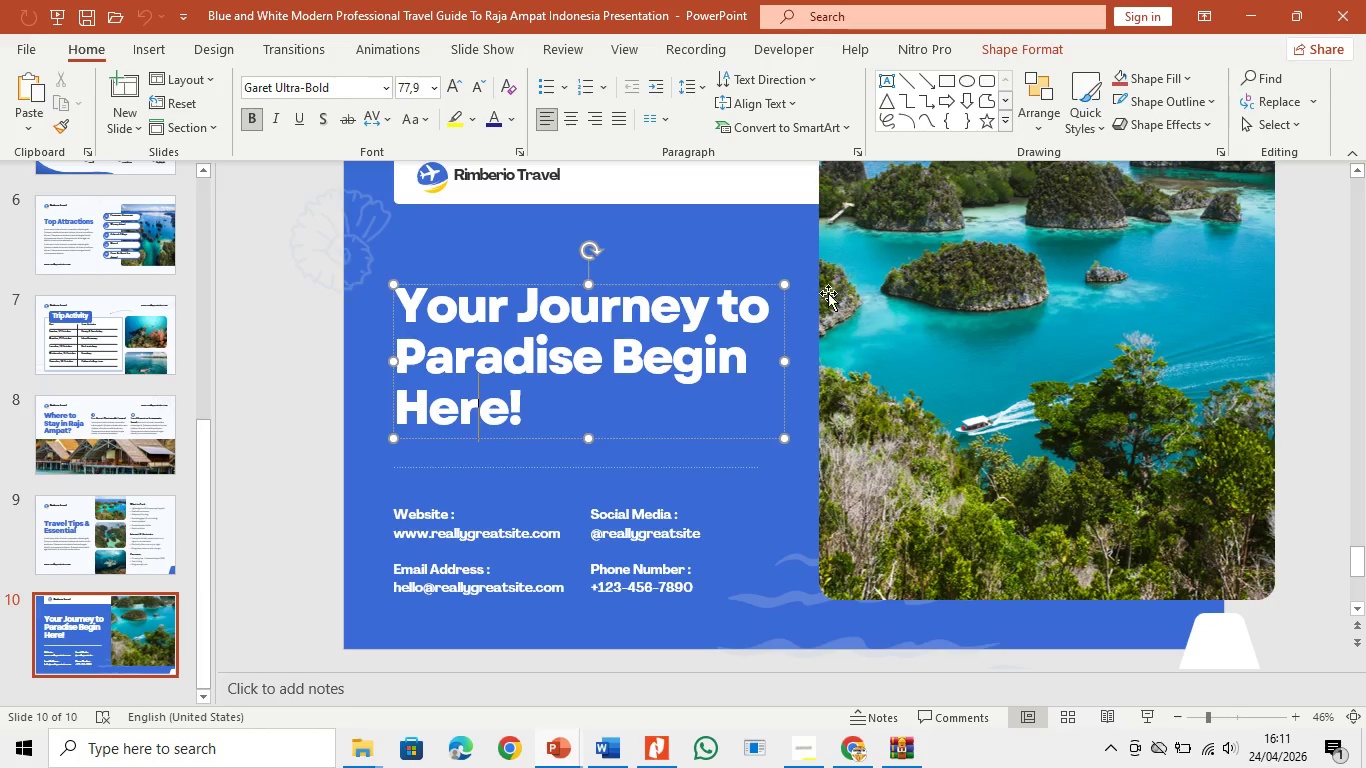 
wait(6.2)
 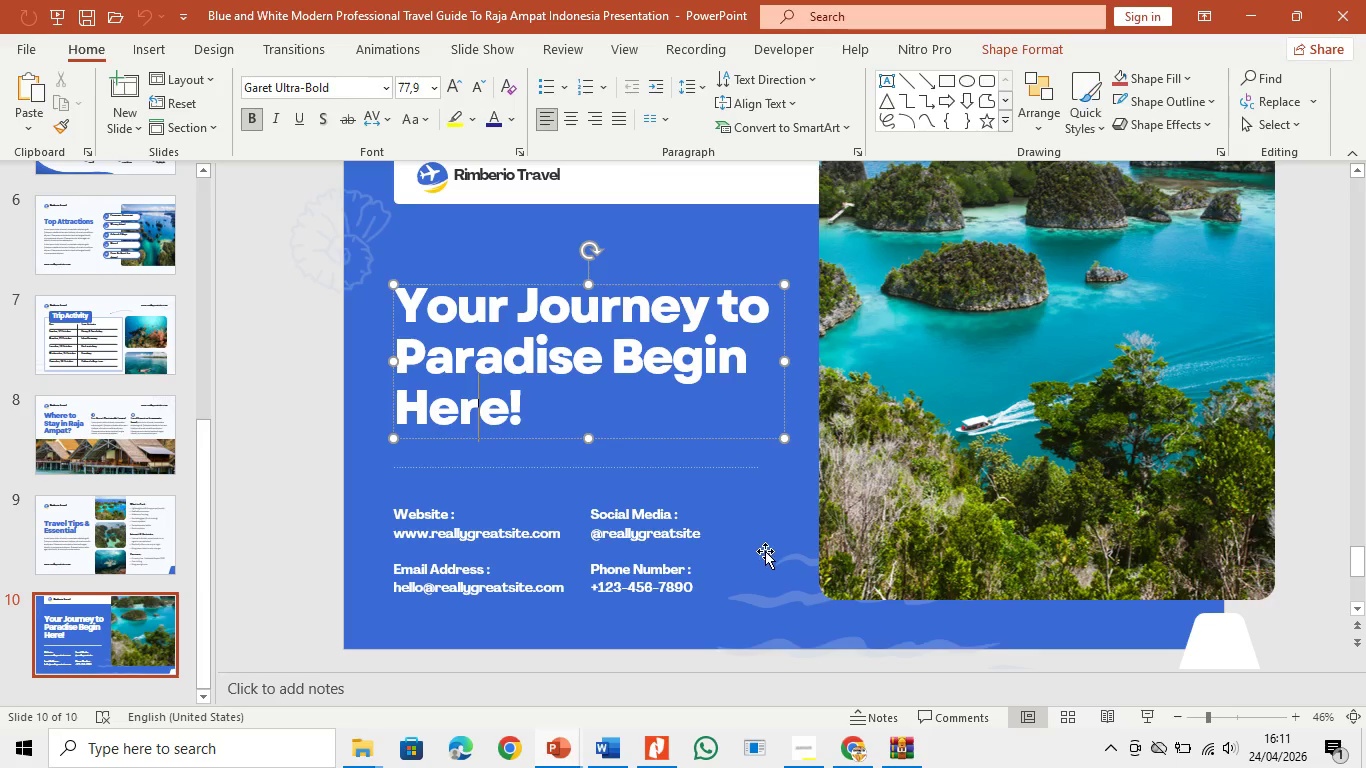 
left_click([402, 513])
 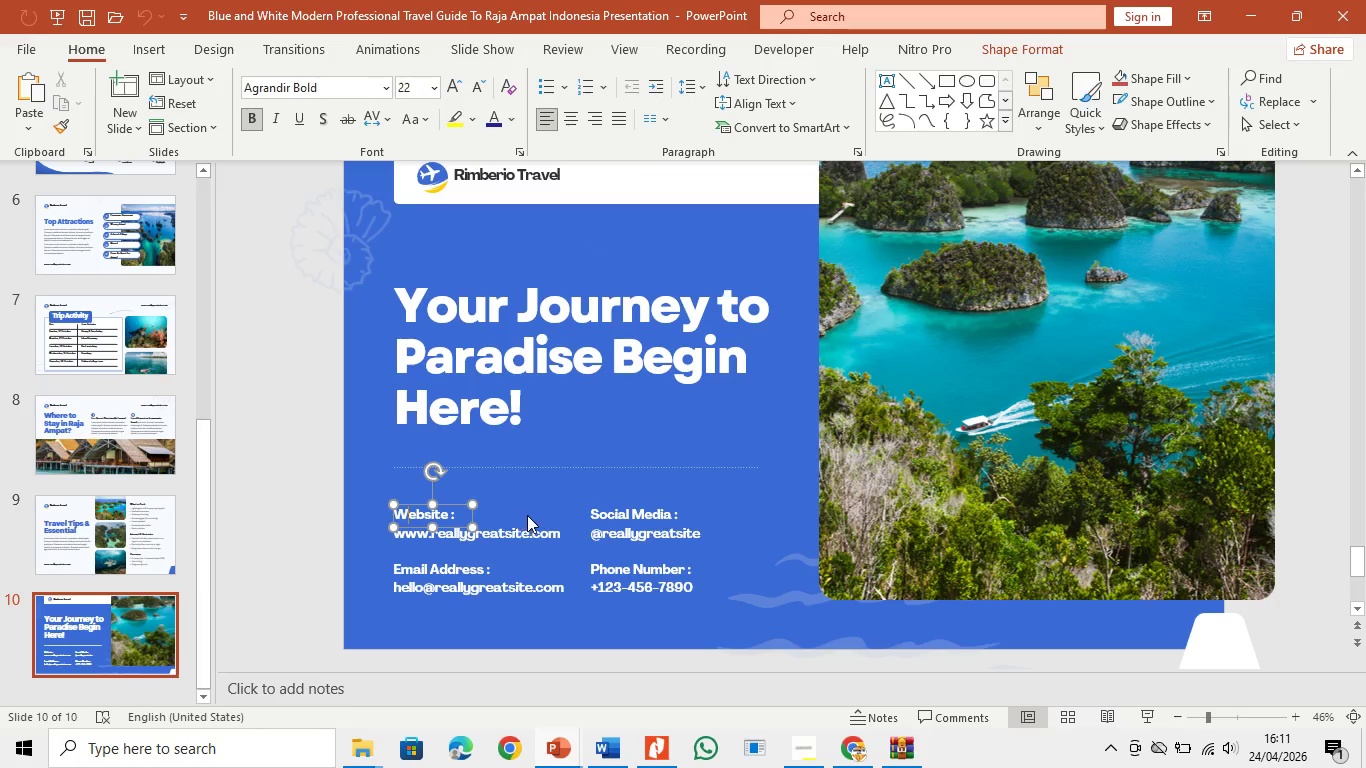 
key(Control+ControlLeft)
 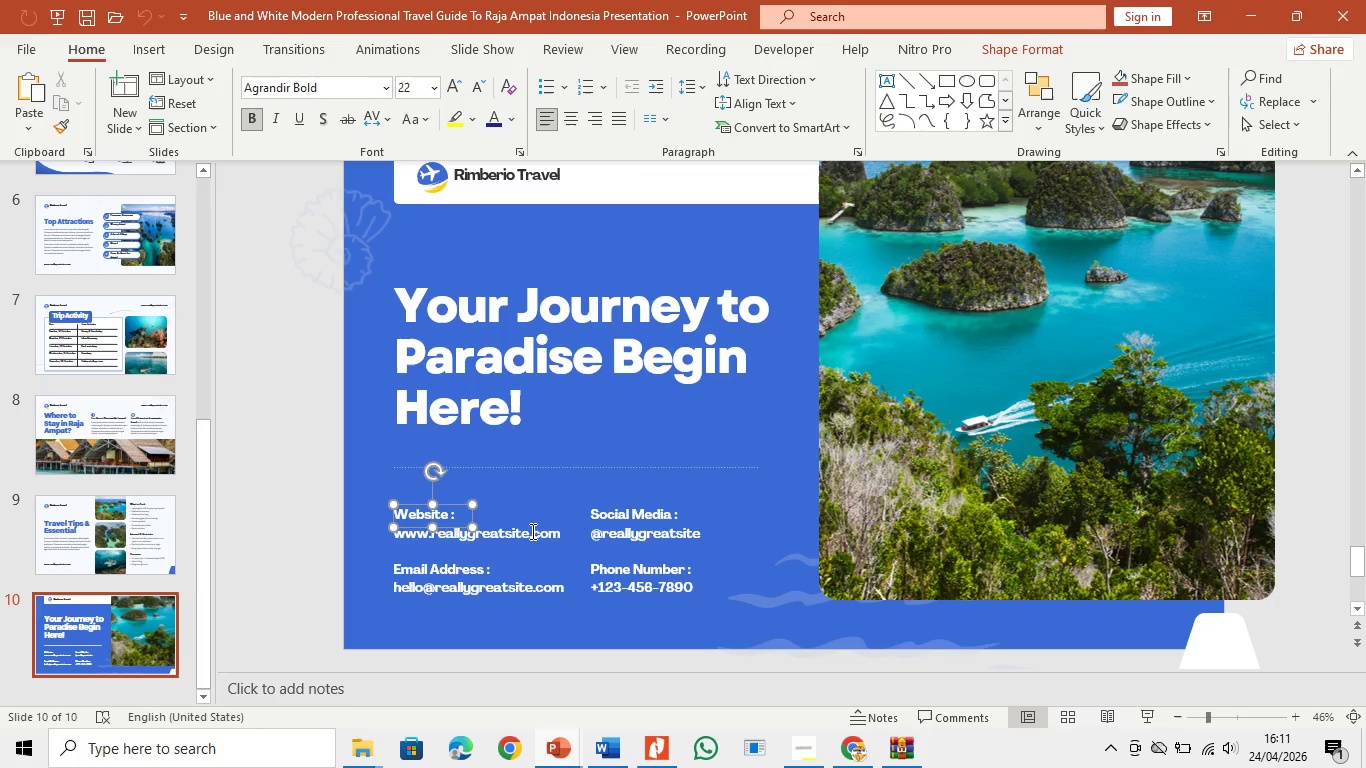 
hold_key(key=ControlLeft, duration=0.58)
left_click([530, 531])
 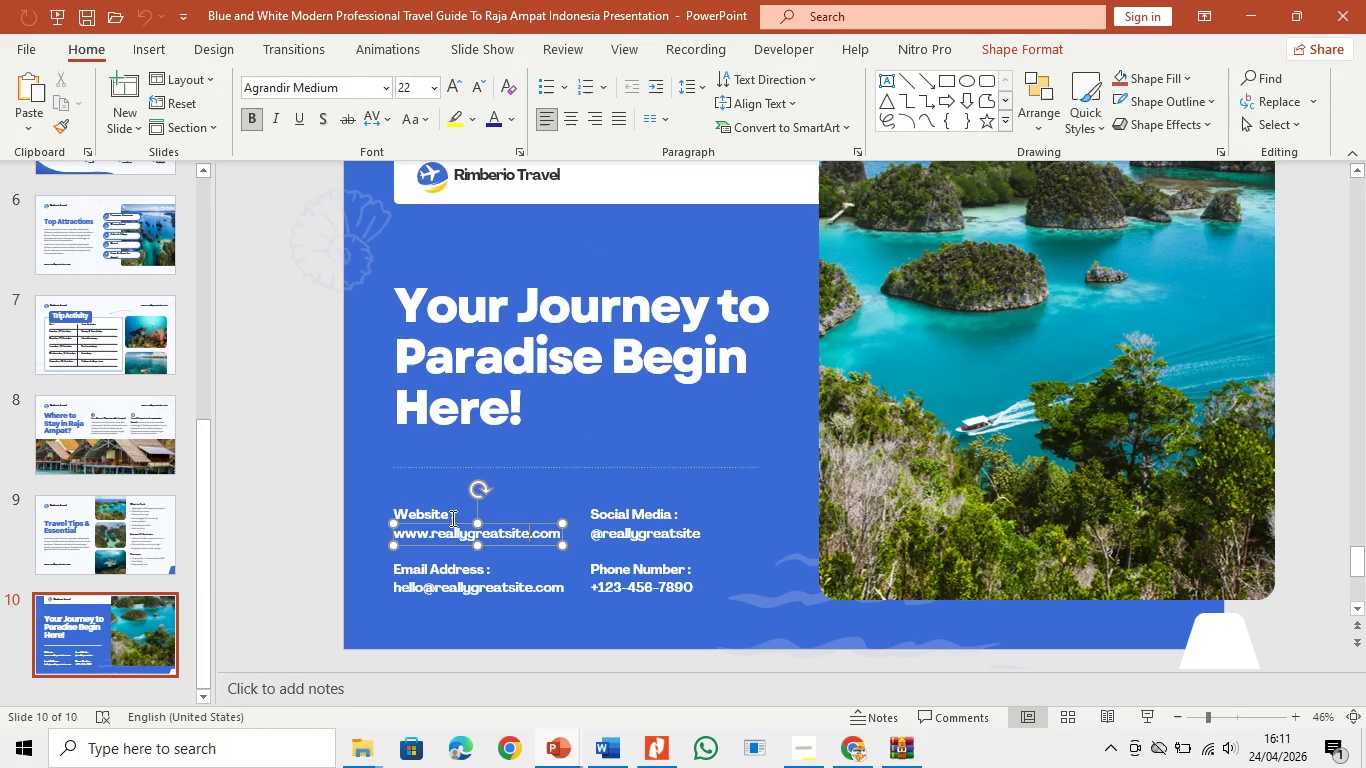 
hold_key(key=ShiftLeft, duration=1.5)
left_click([447, 513])
 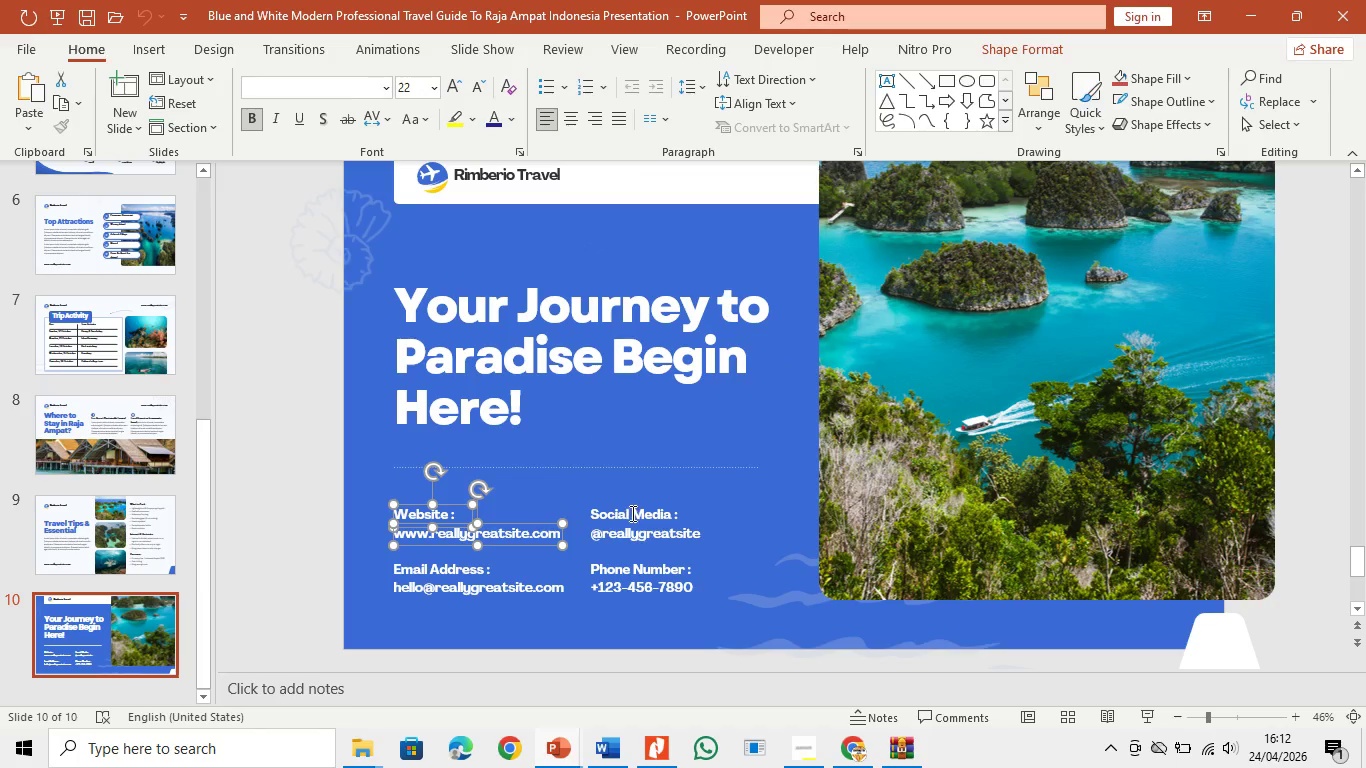 
left_click([631, 513])
 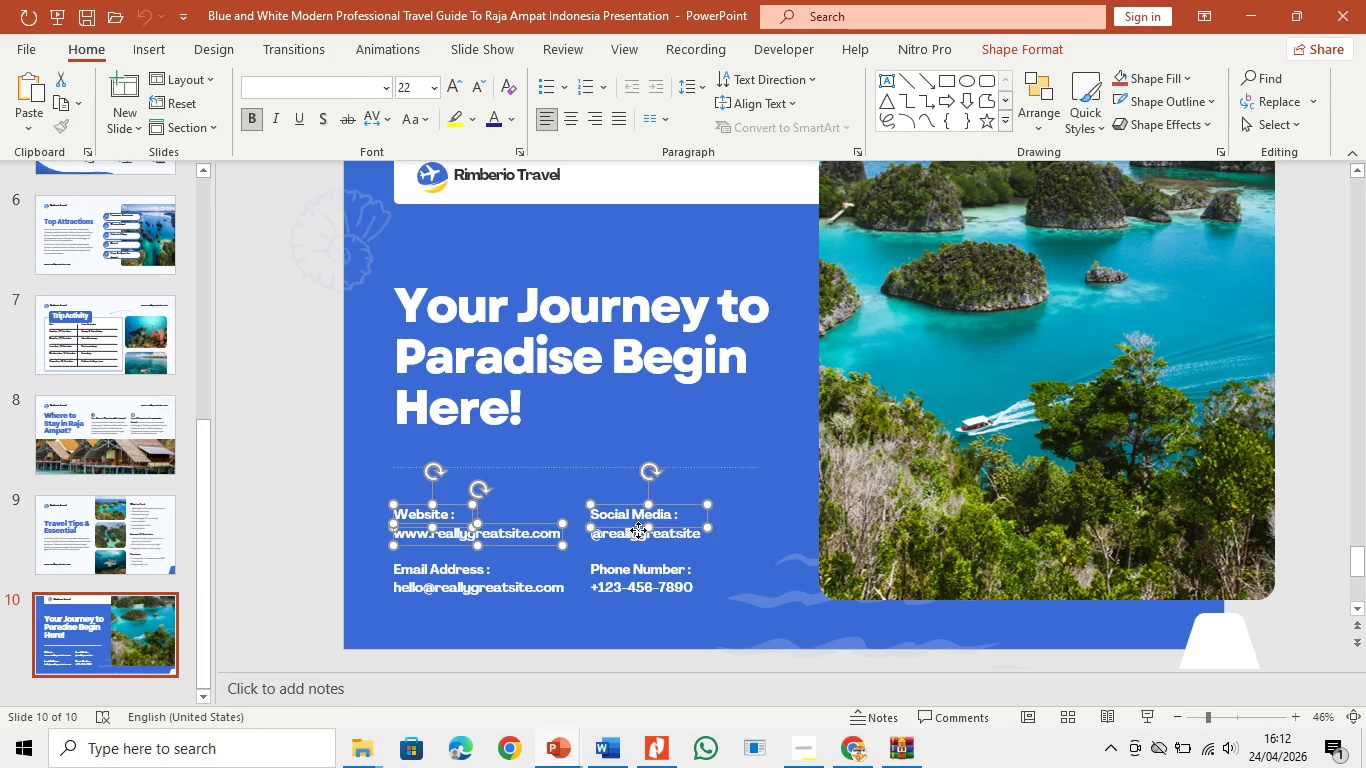 
double_click([638, 530])
 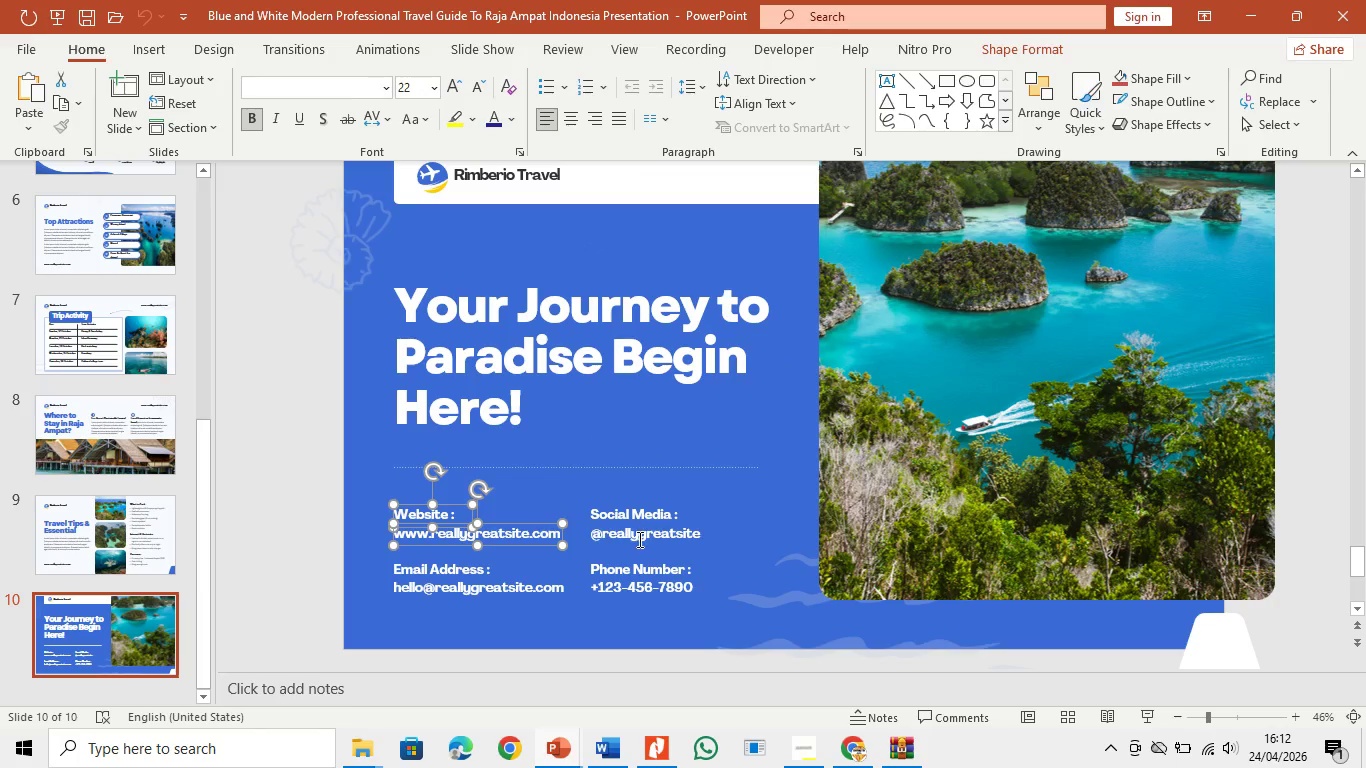 
hold_key(key=ShiftLeft, duration=1.51)
left_click([633, 528])
 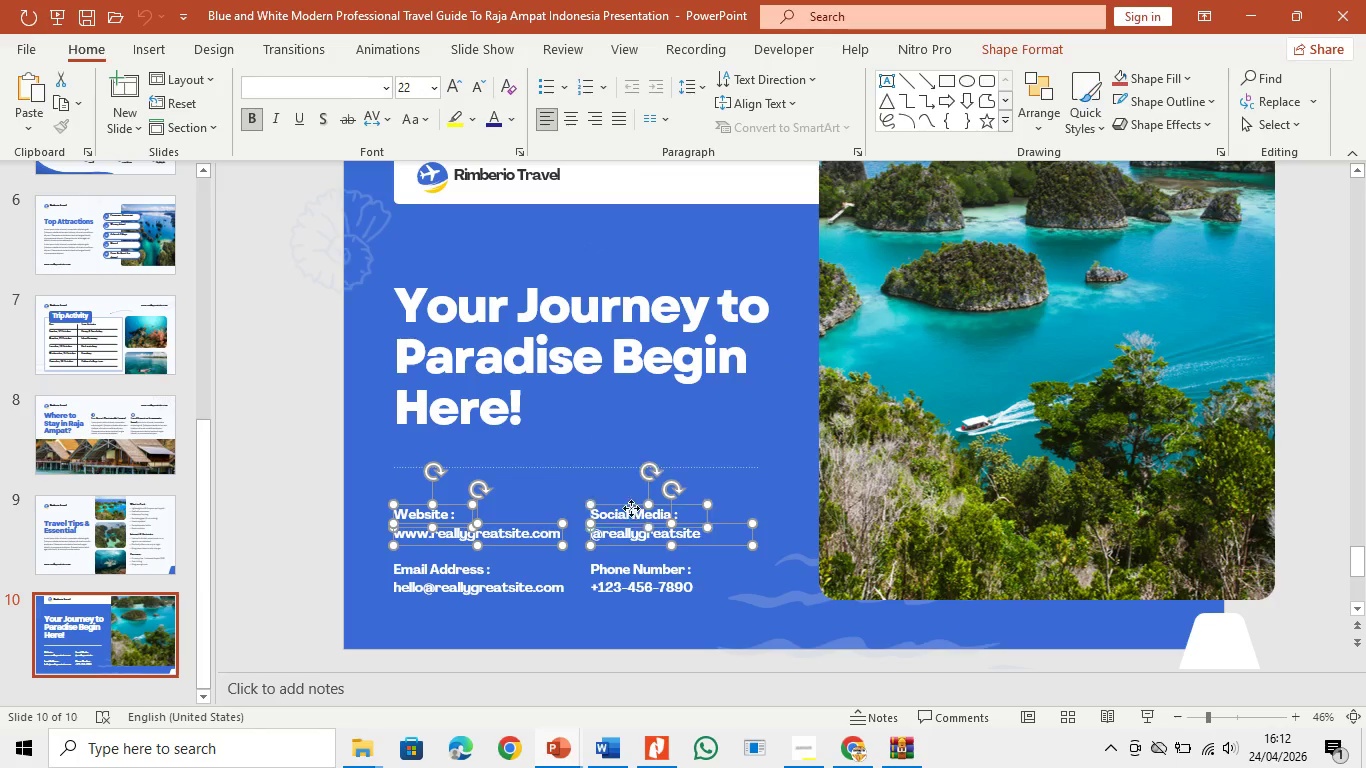 
double_click([631, 508])
 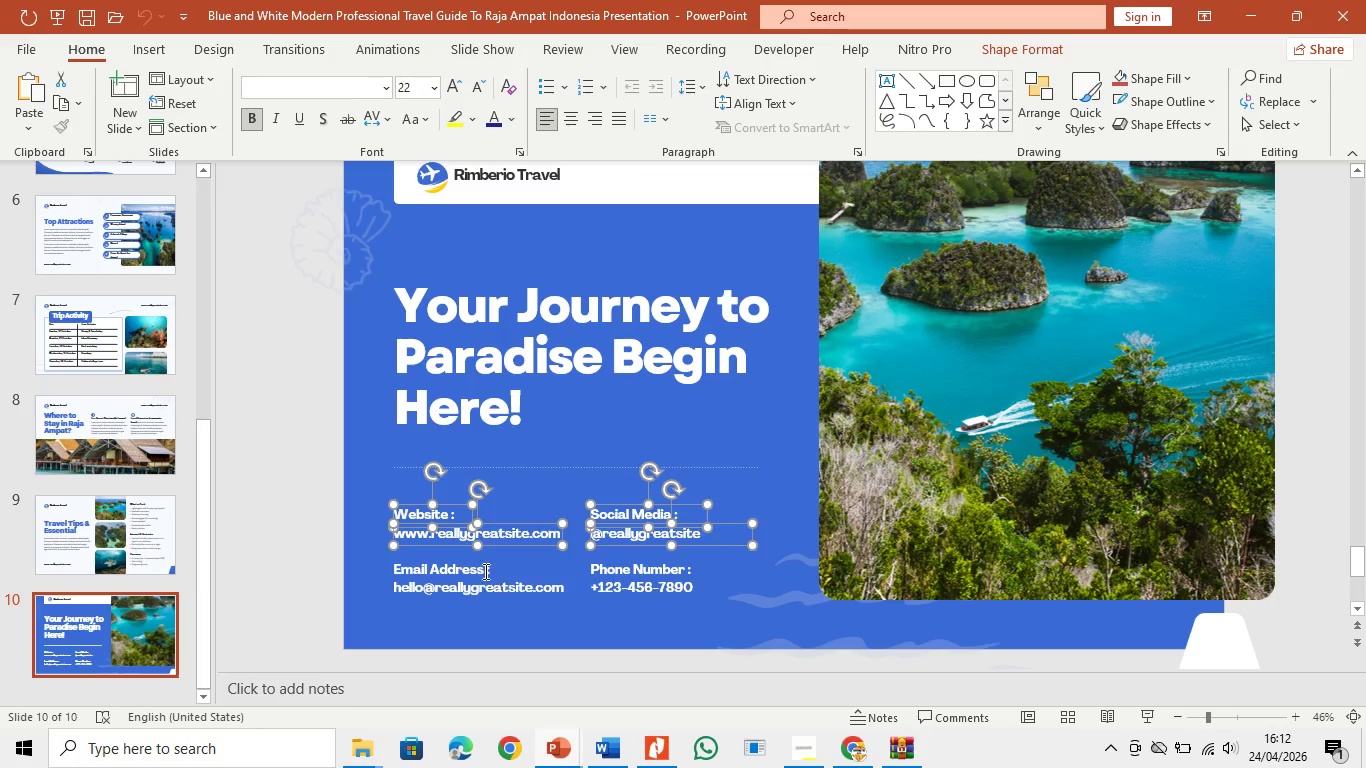 
hold_key(key=ShiftLeft, duration=1.5)
left_click([479, 566])
 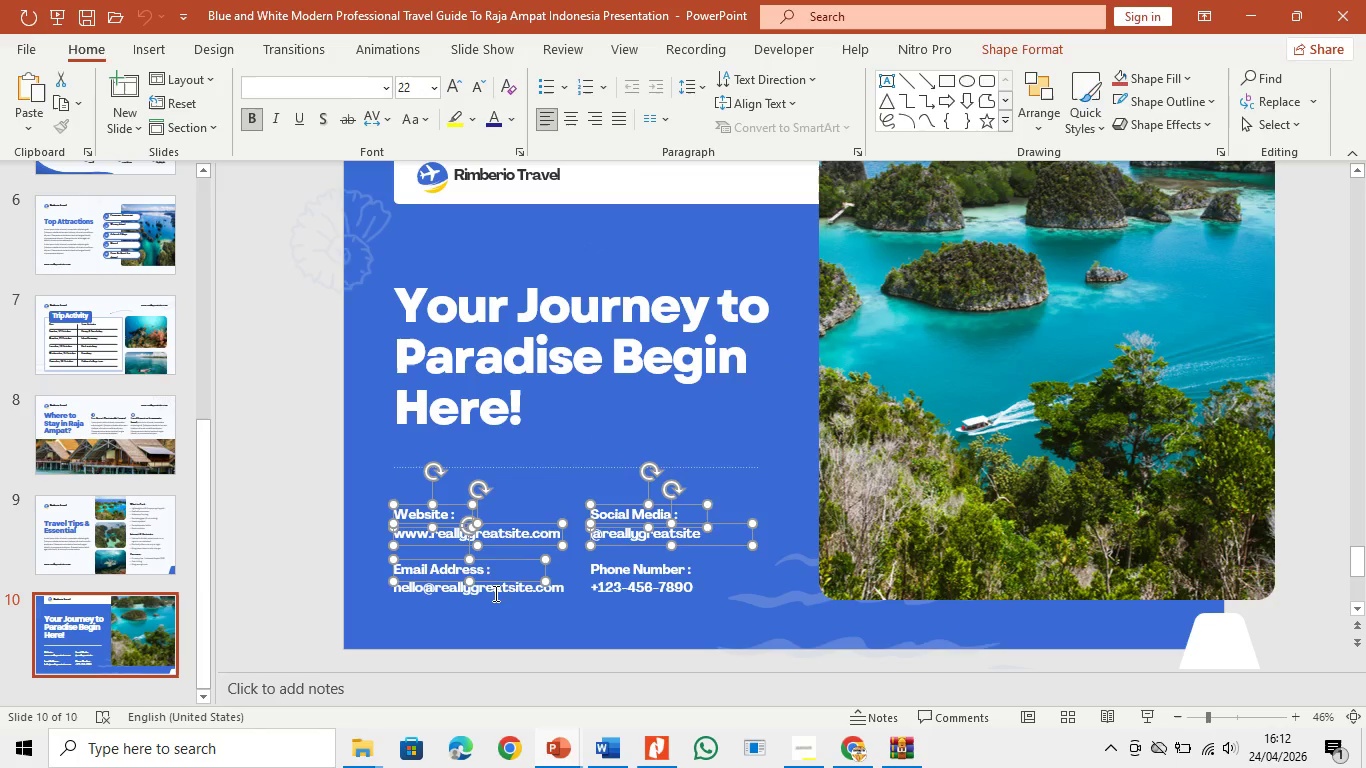 
left_click([494, 593])
 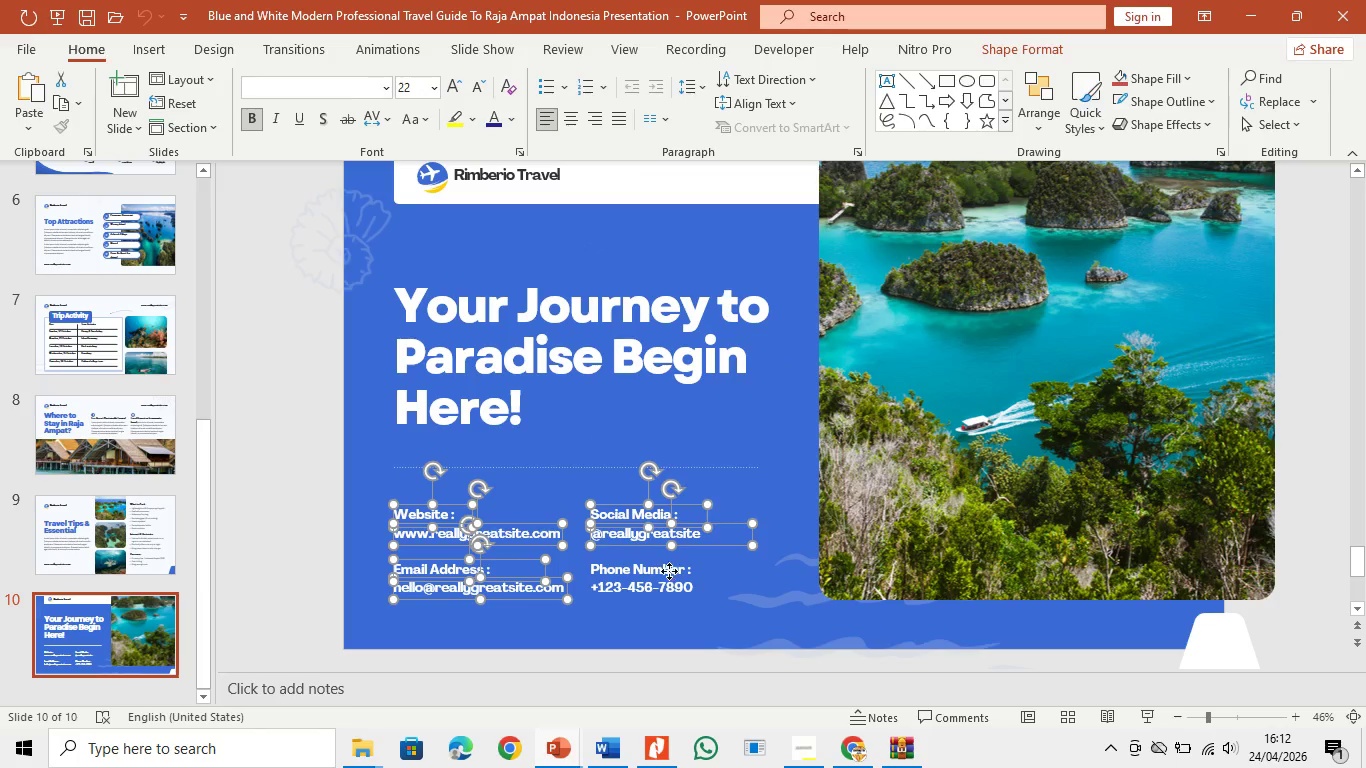 
left_click([669, 571])
 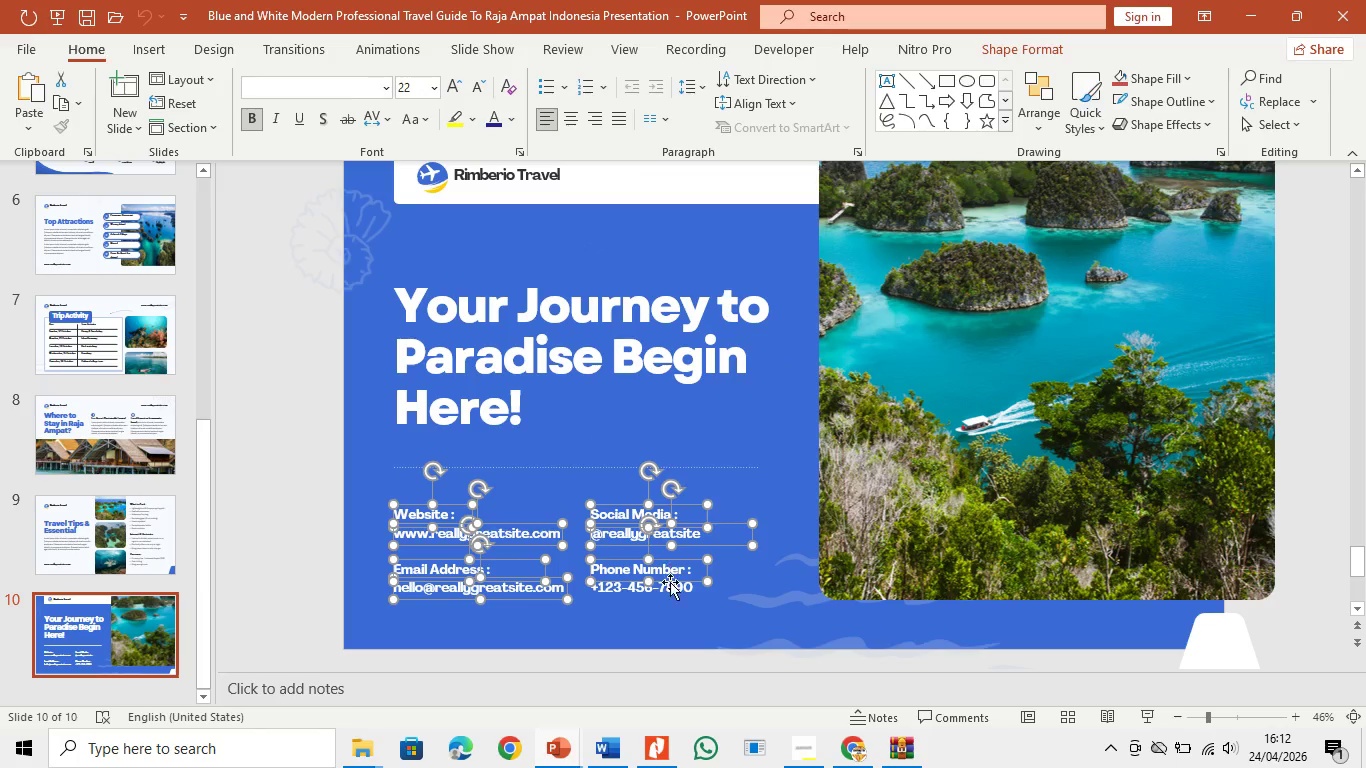 
hold_key(key=ShiftLeft, duration=0.59)
double_click([670, 590])
 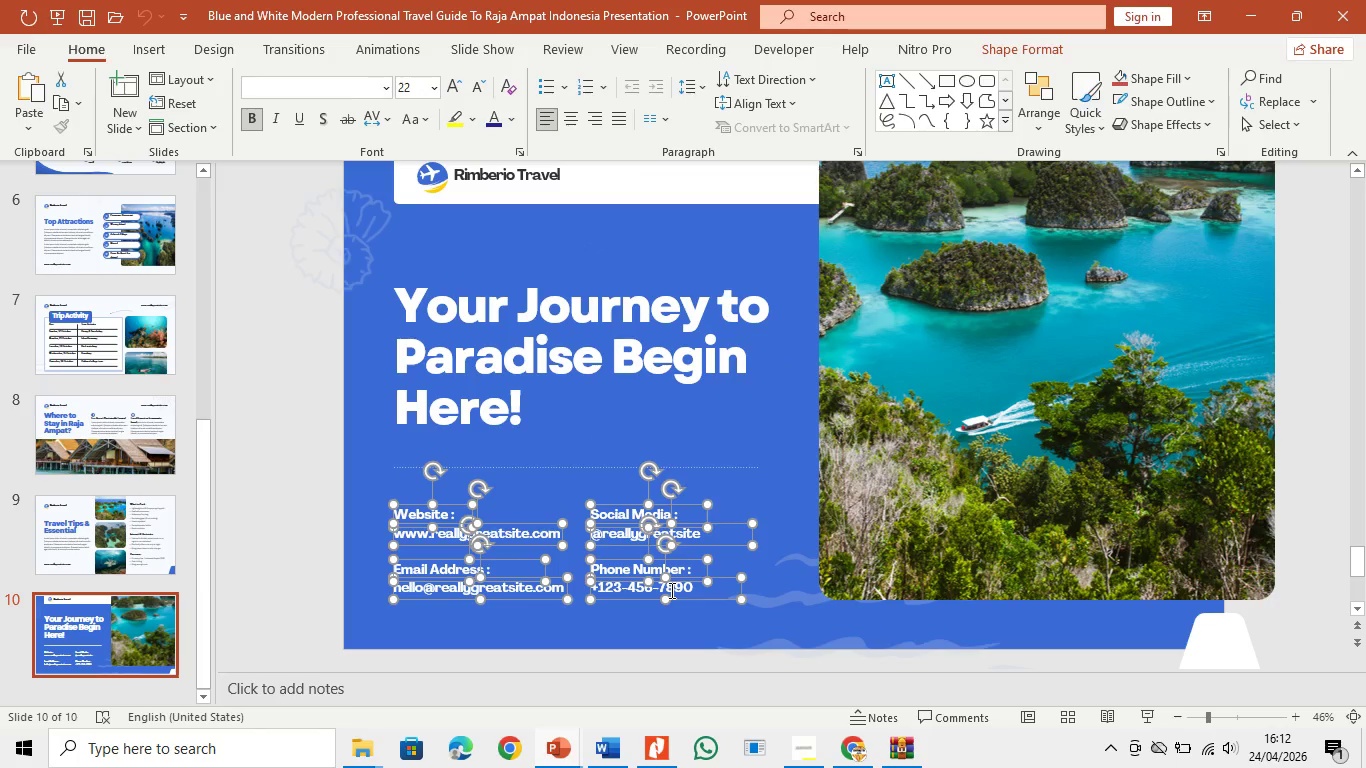 
key(Control+C)
 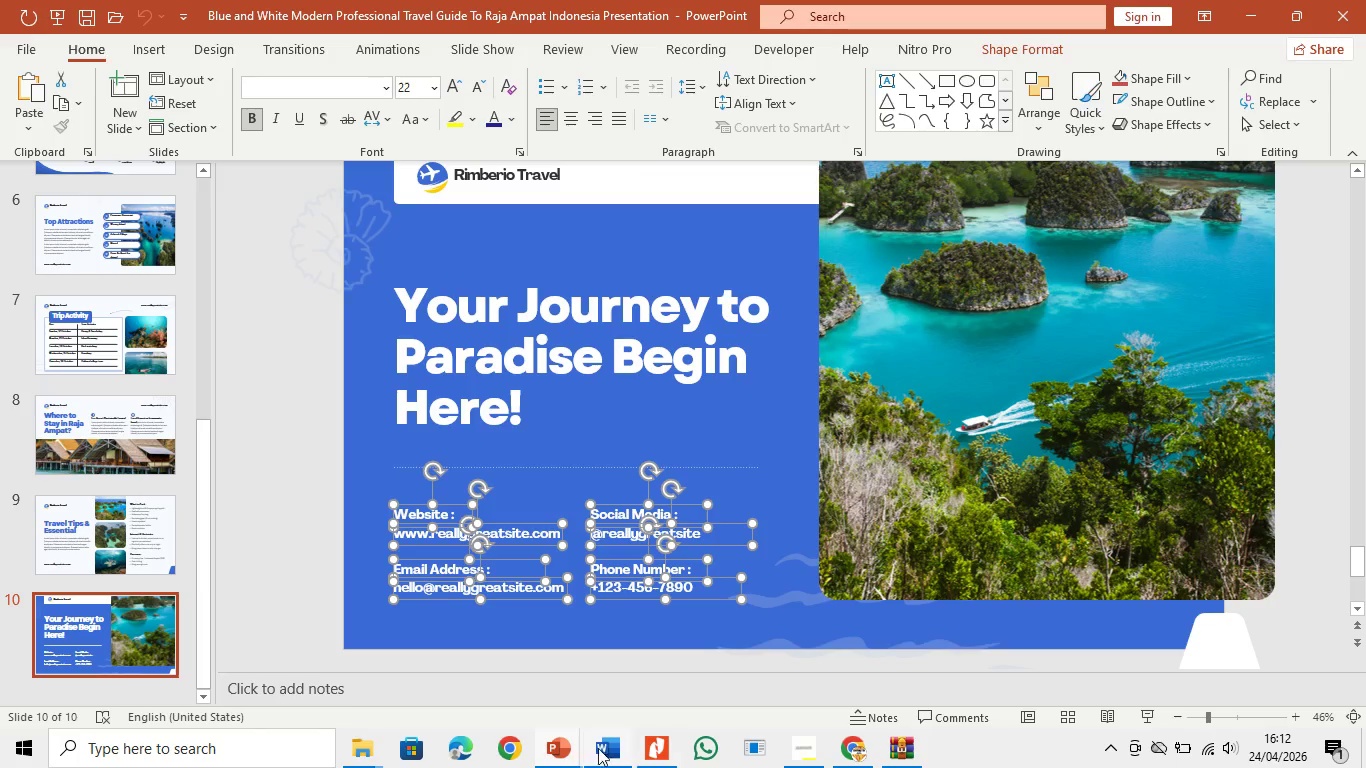 
left_click([569, 733])
 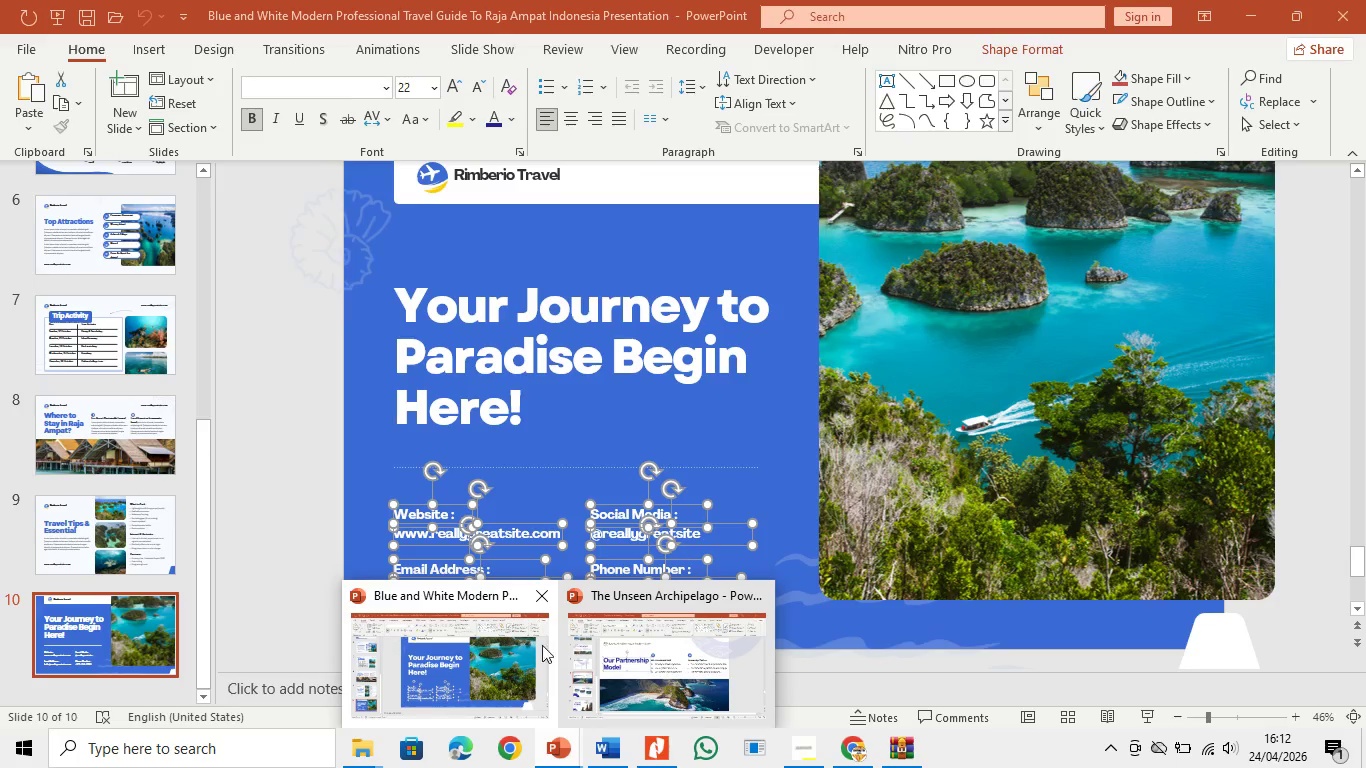 
left_click([696, 637])
 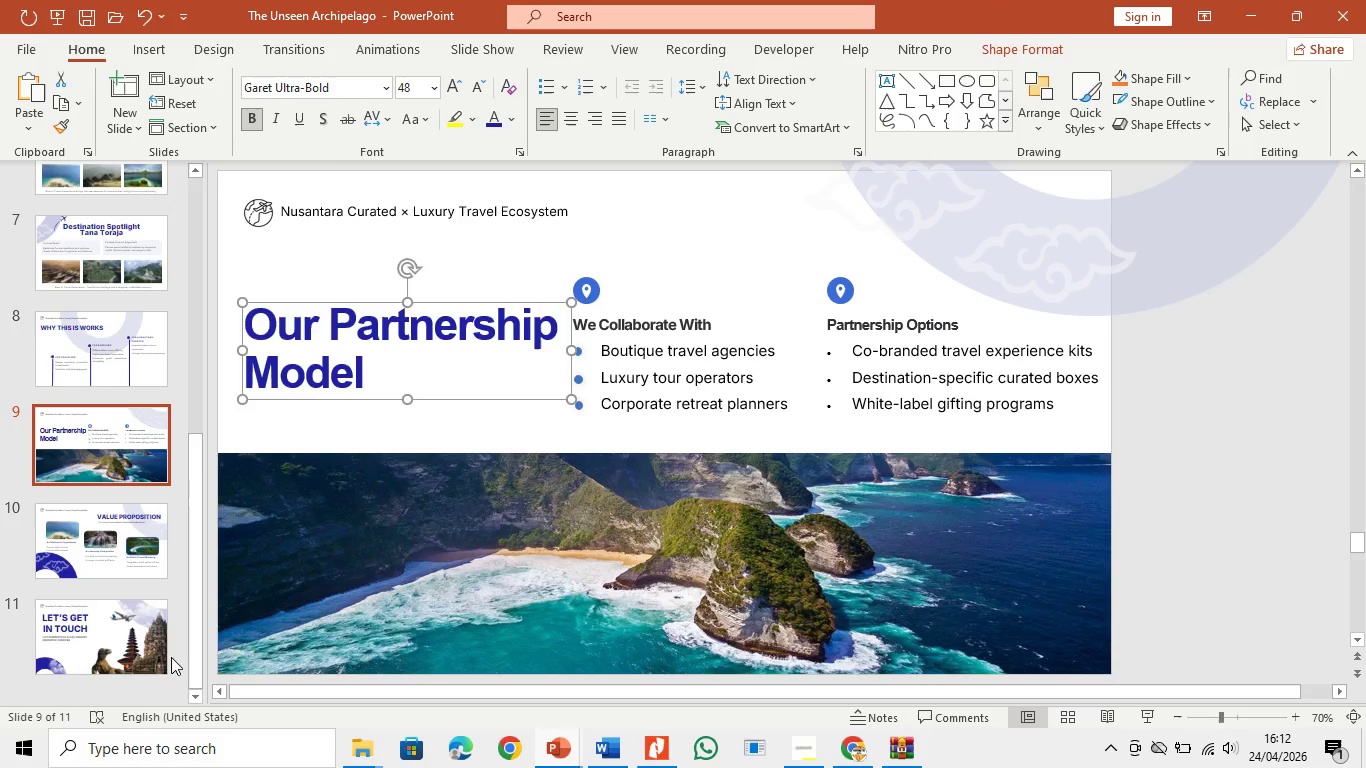 
left_click([152, 654])
 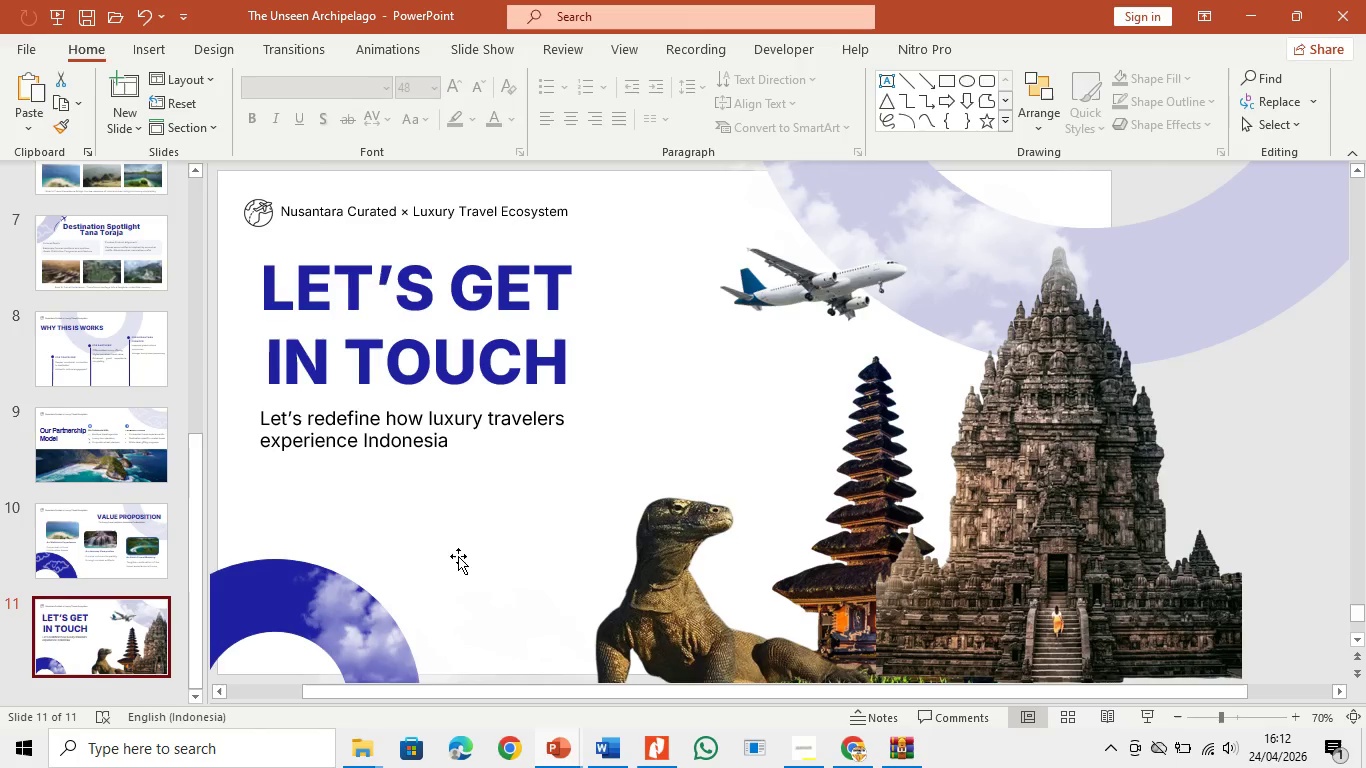 
left_click([474, 549])
 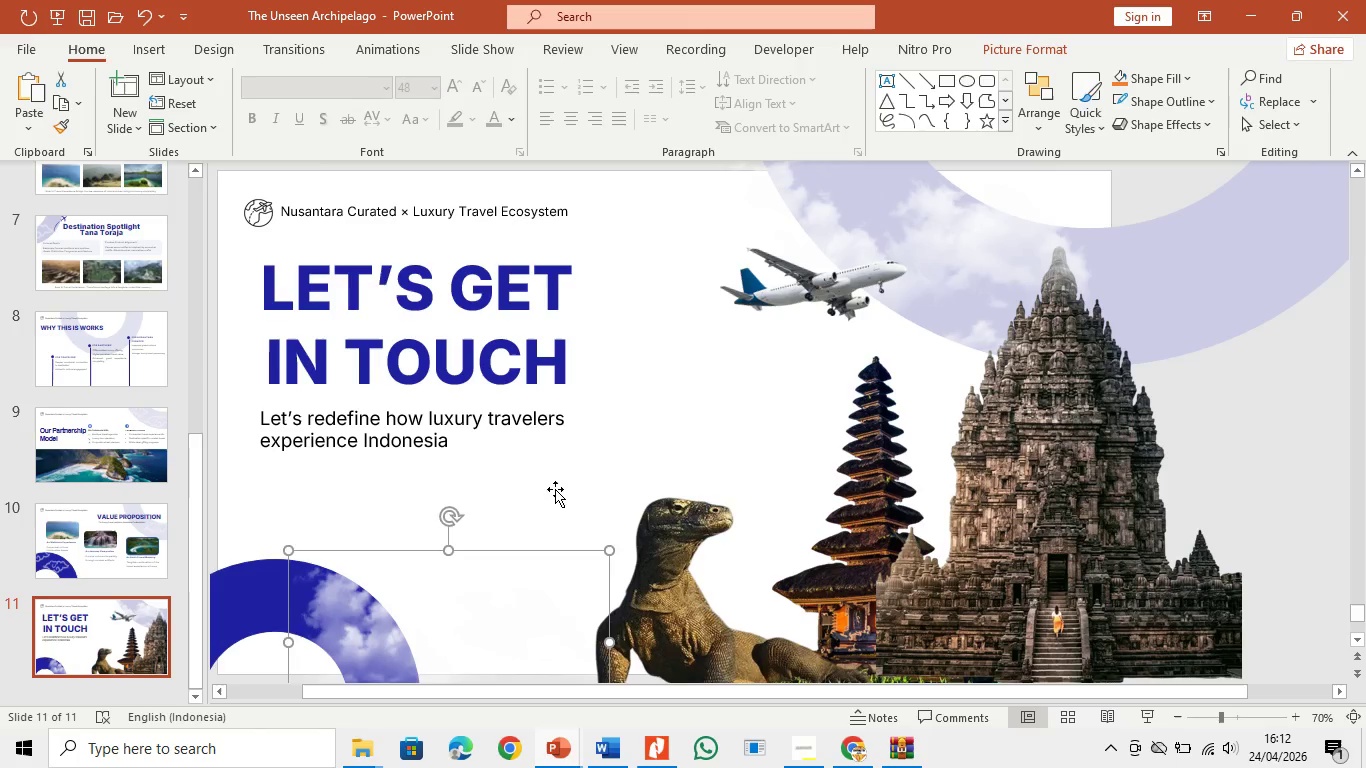 
left_click([555, 489])
 